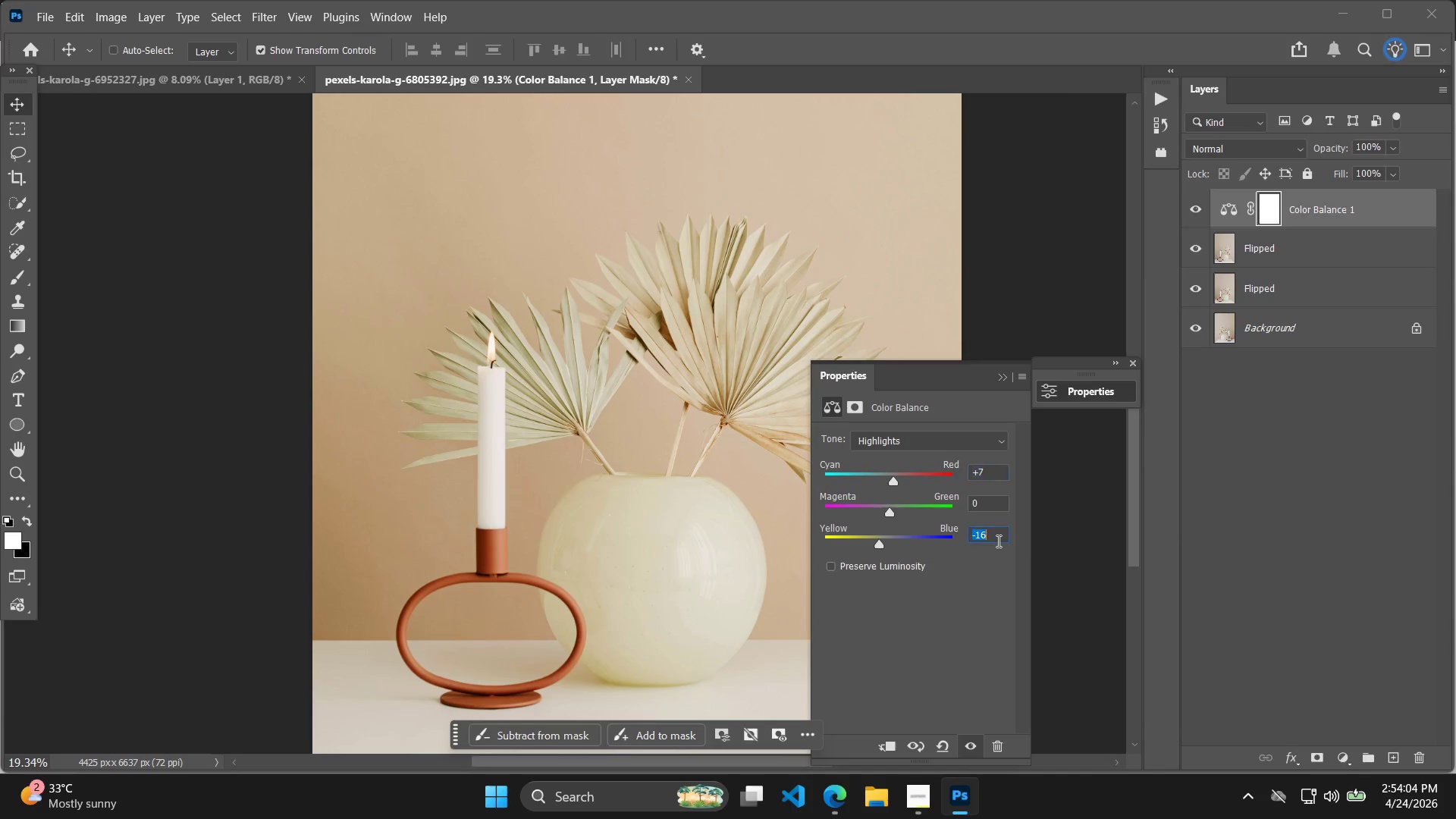 
key(ArrowDown)
 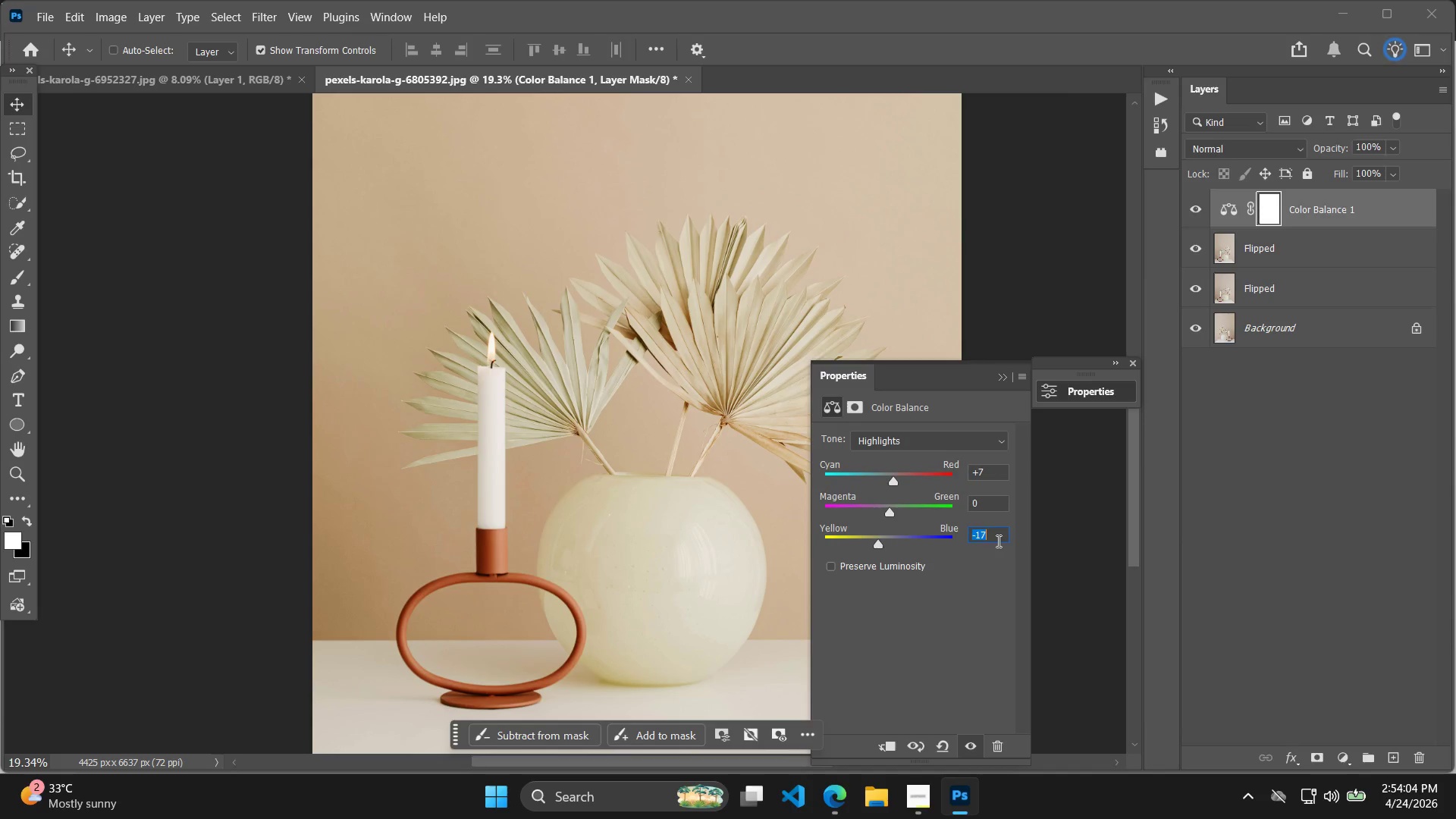 
key(ArrowDown)
 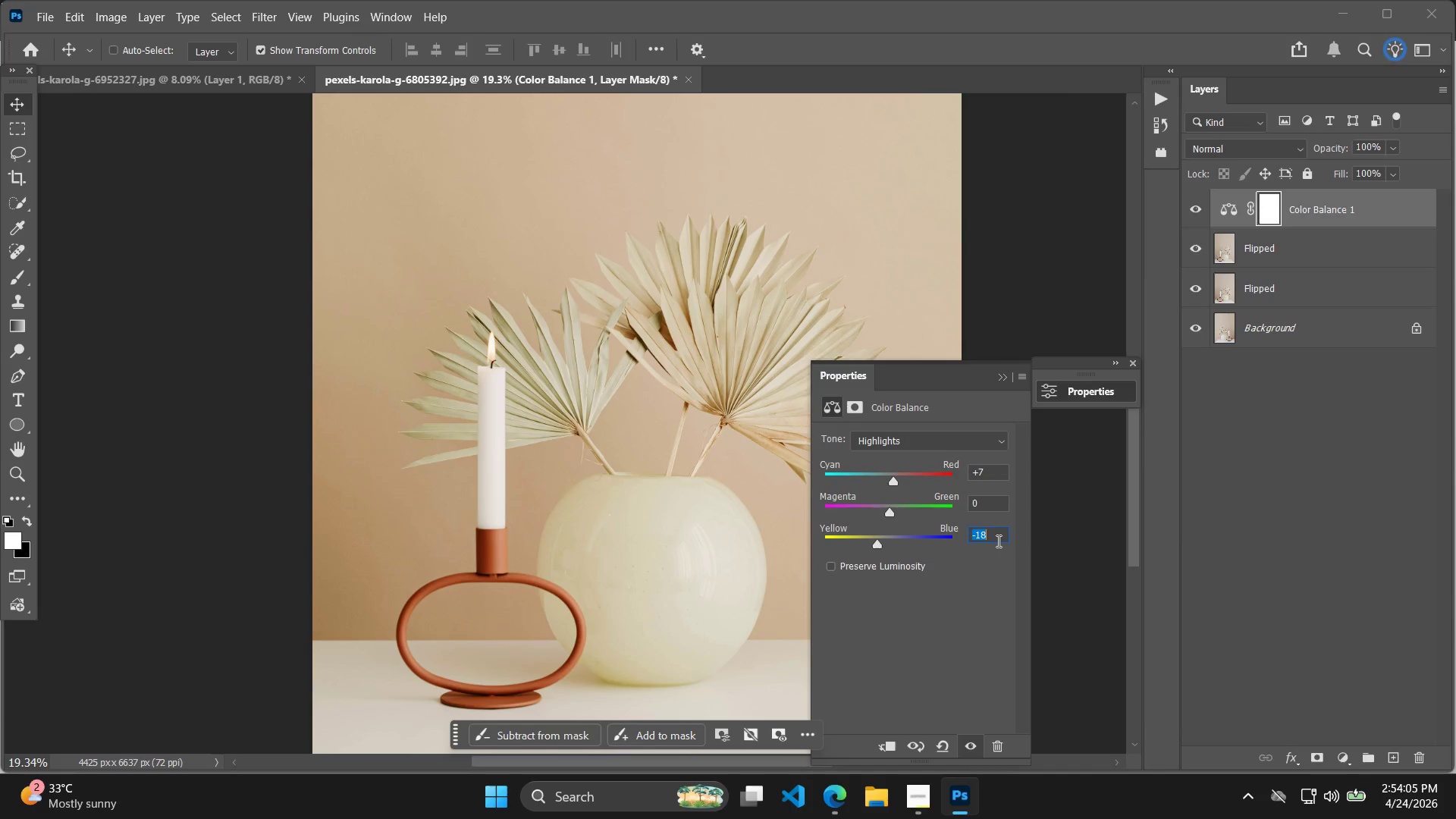 
key(ArrowDown)
 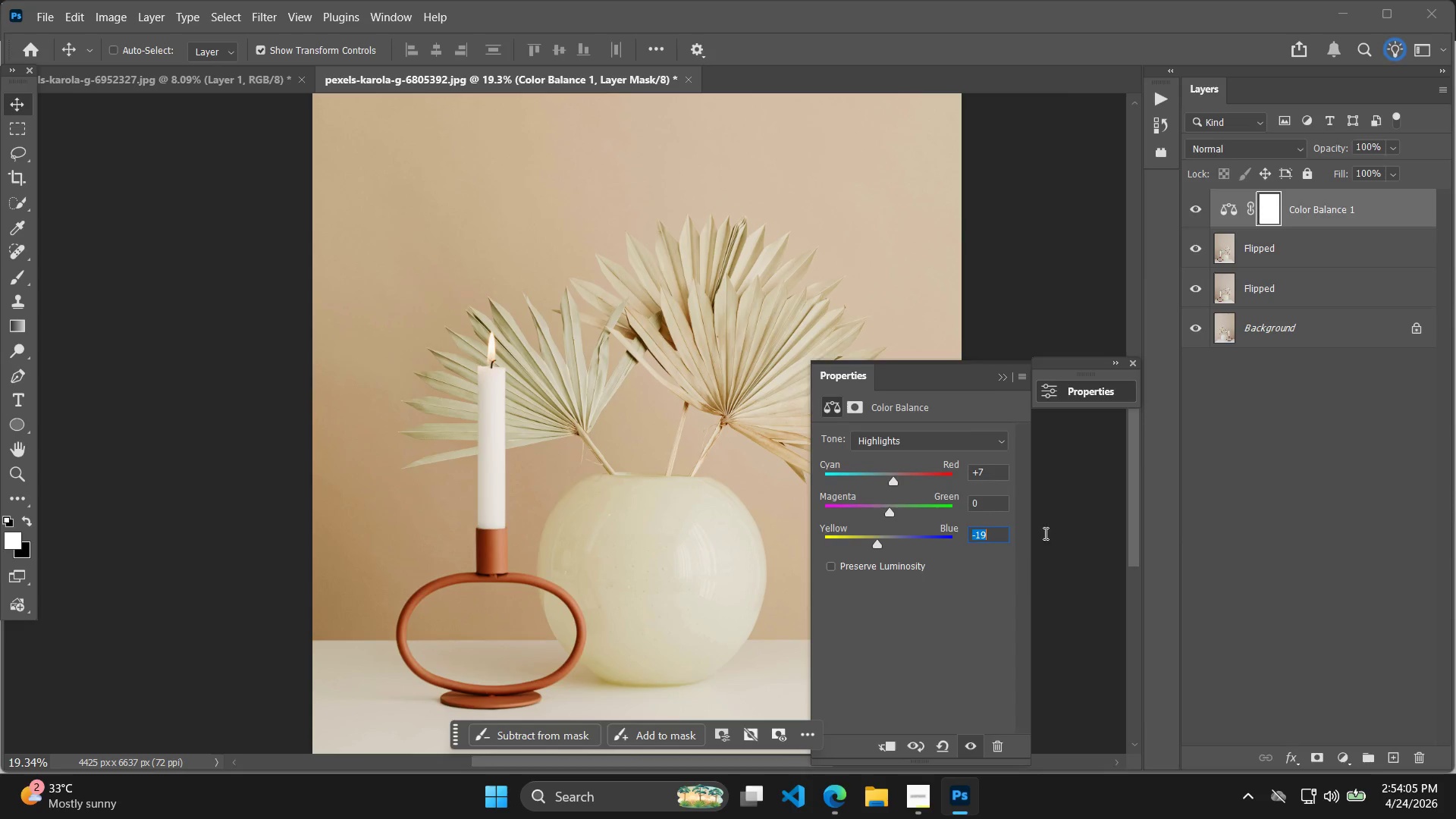 
left_click_drag(start_coordinate=[1207, 526], to_coordinate=[1222, 526])
 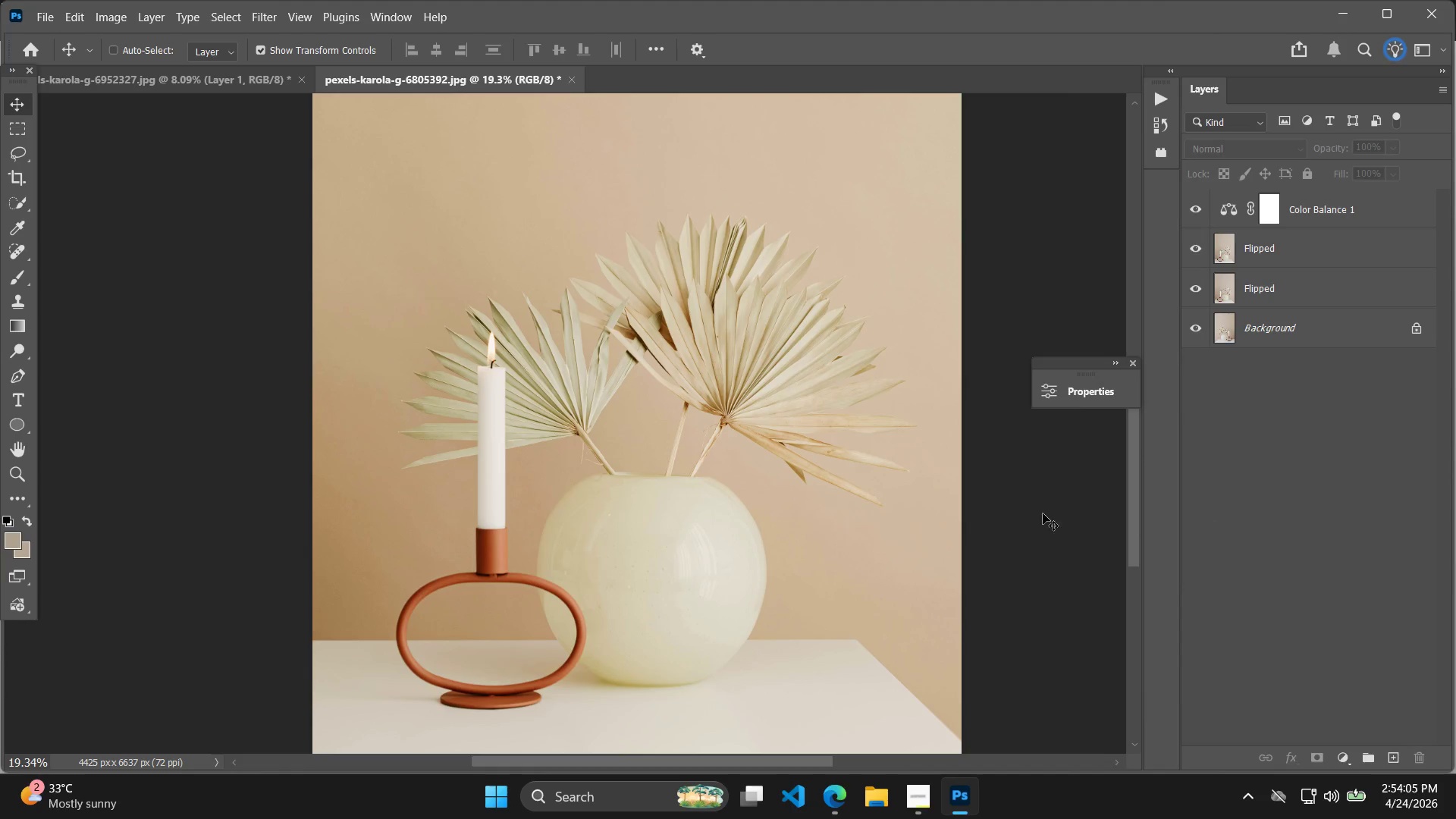 
hold_key(key=AltLeft, duration=0.33)
scroll: coordinate [932, 506], scroll_direction: down, amount: 6.0
 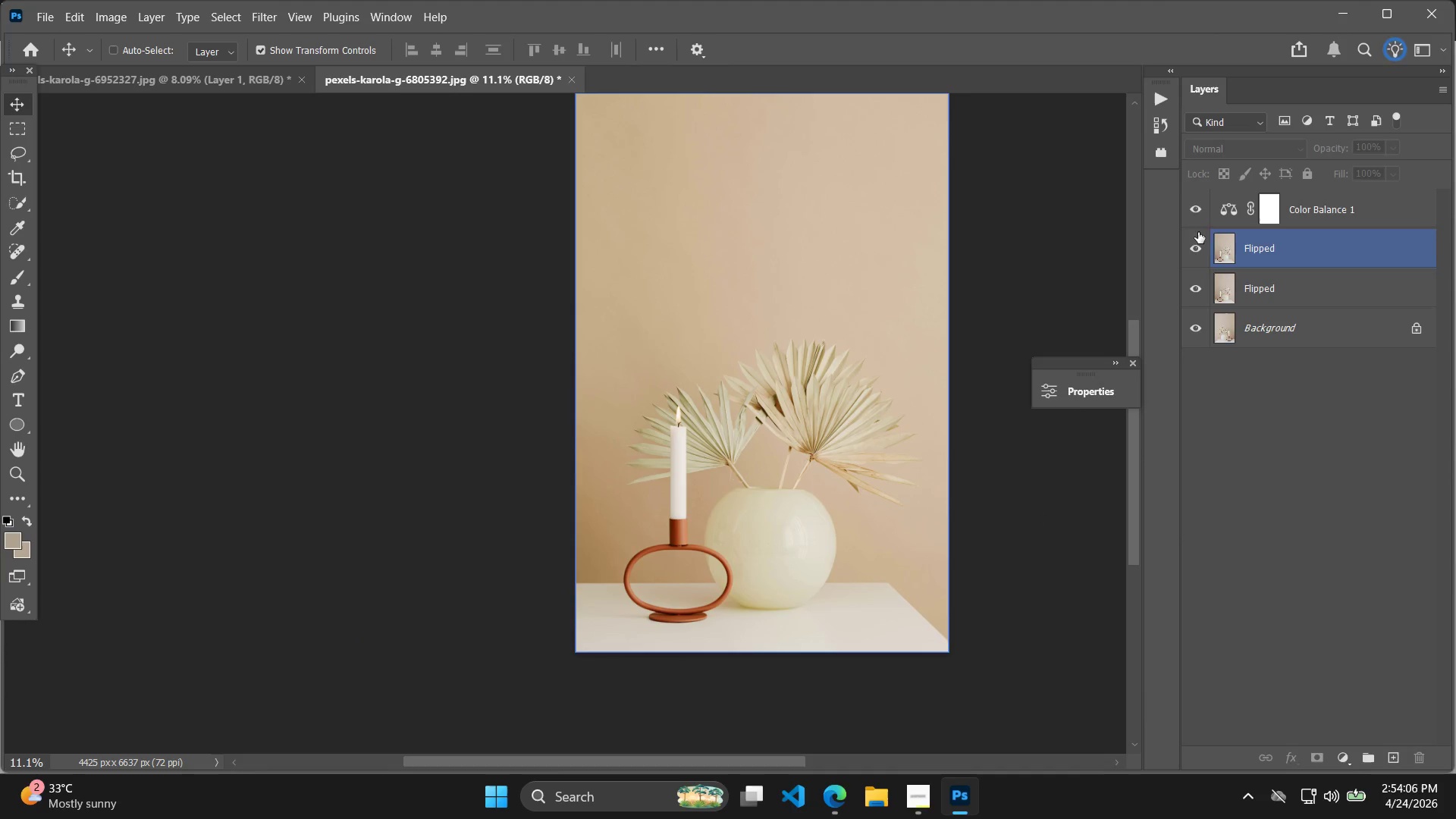 
double_click([1202, 213])
 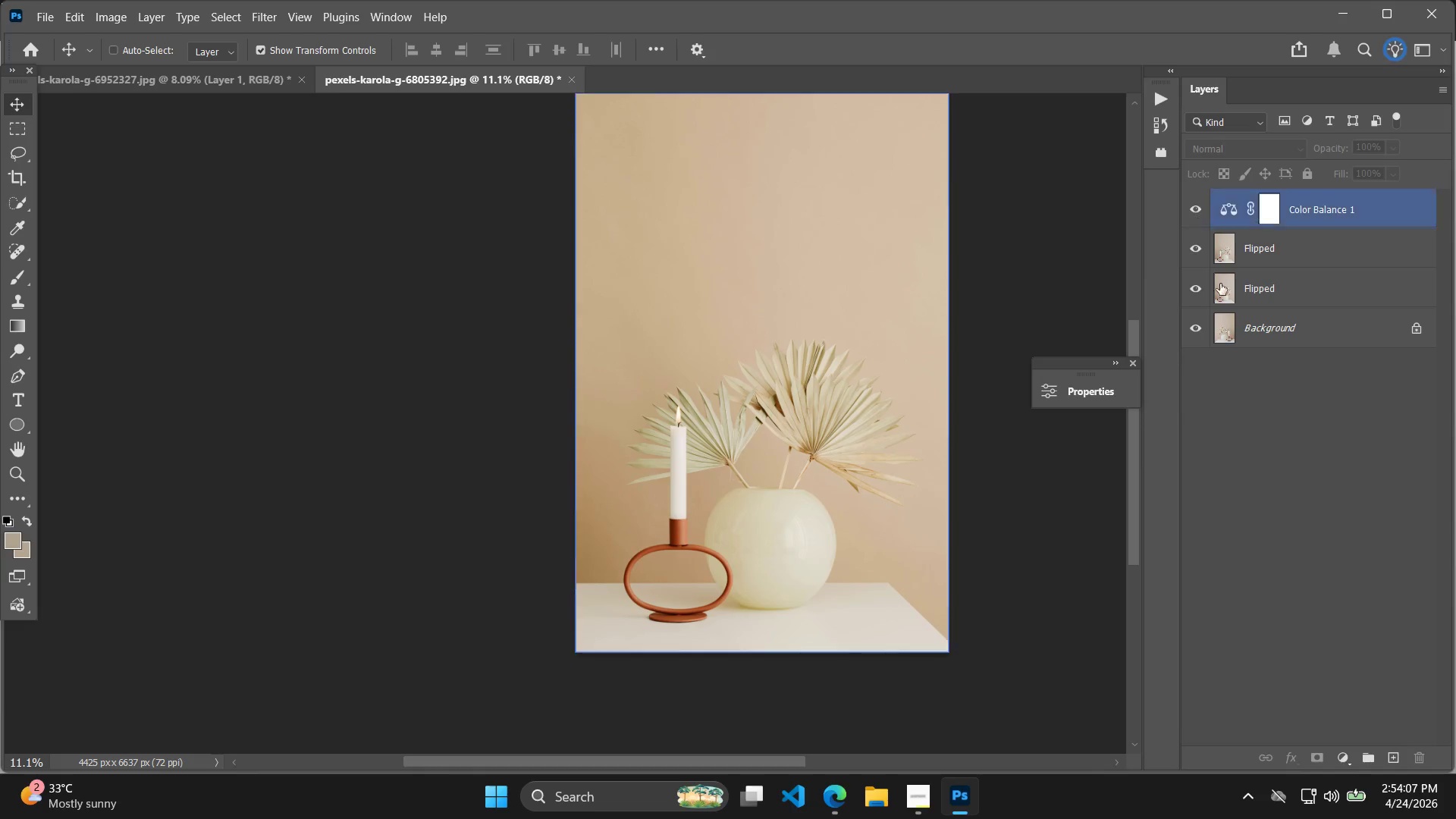 
hold_key(key=Space, duration=0.41)
 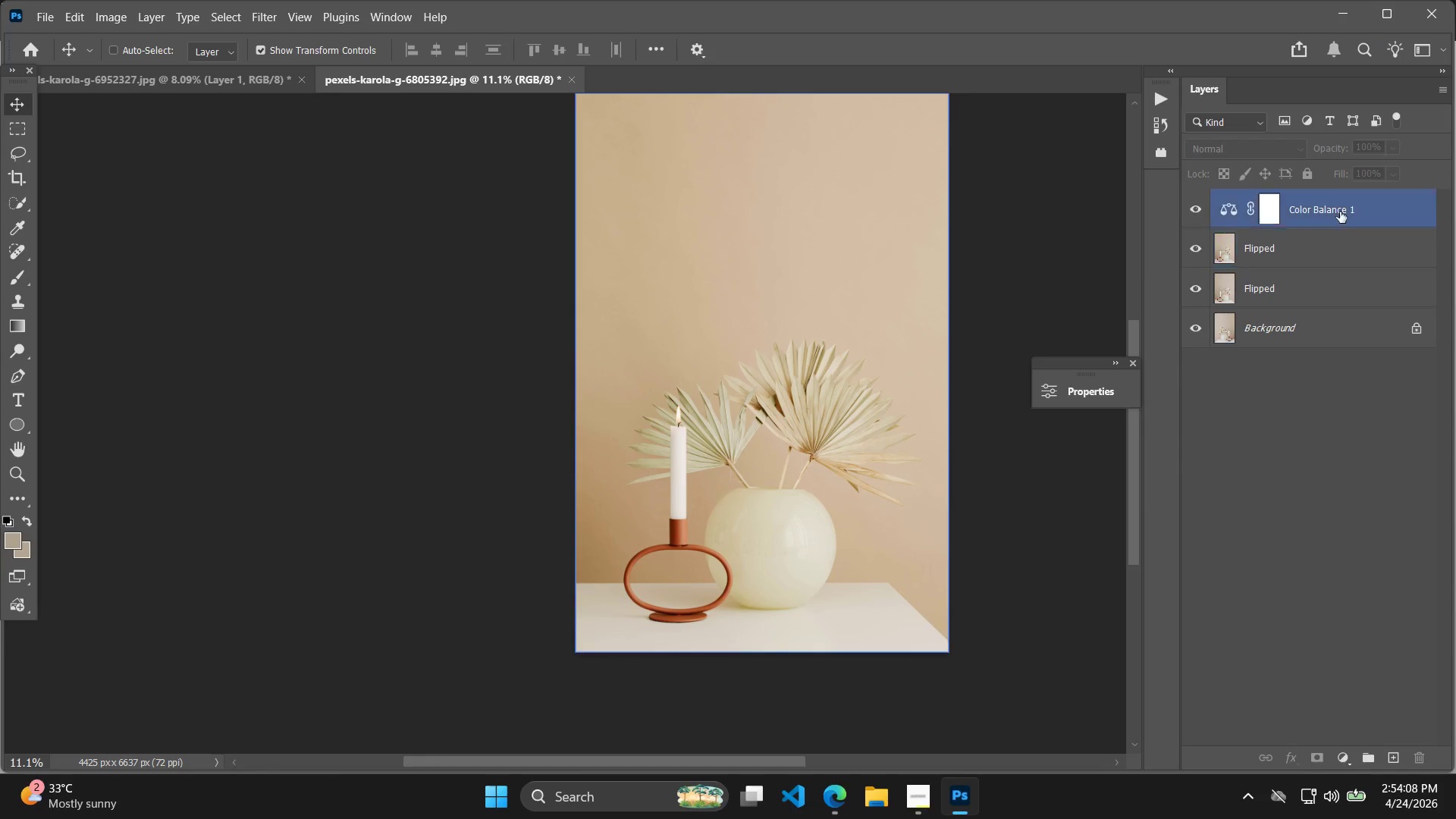 
left_click_drag(start_coordinate=[1243, 437], to_coordinate=[1159, 479])
 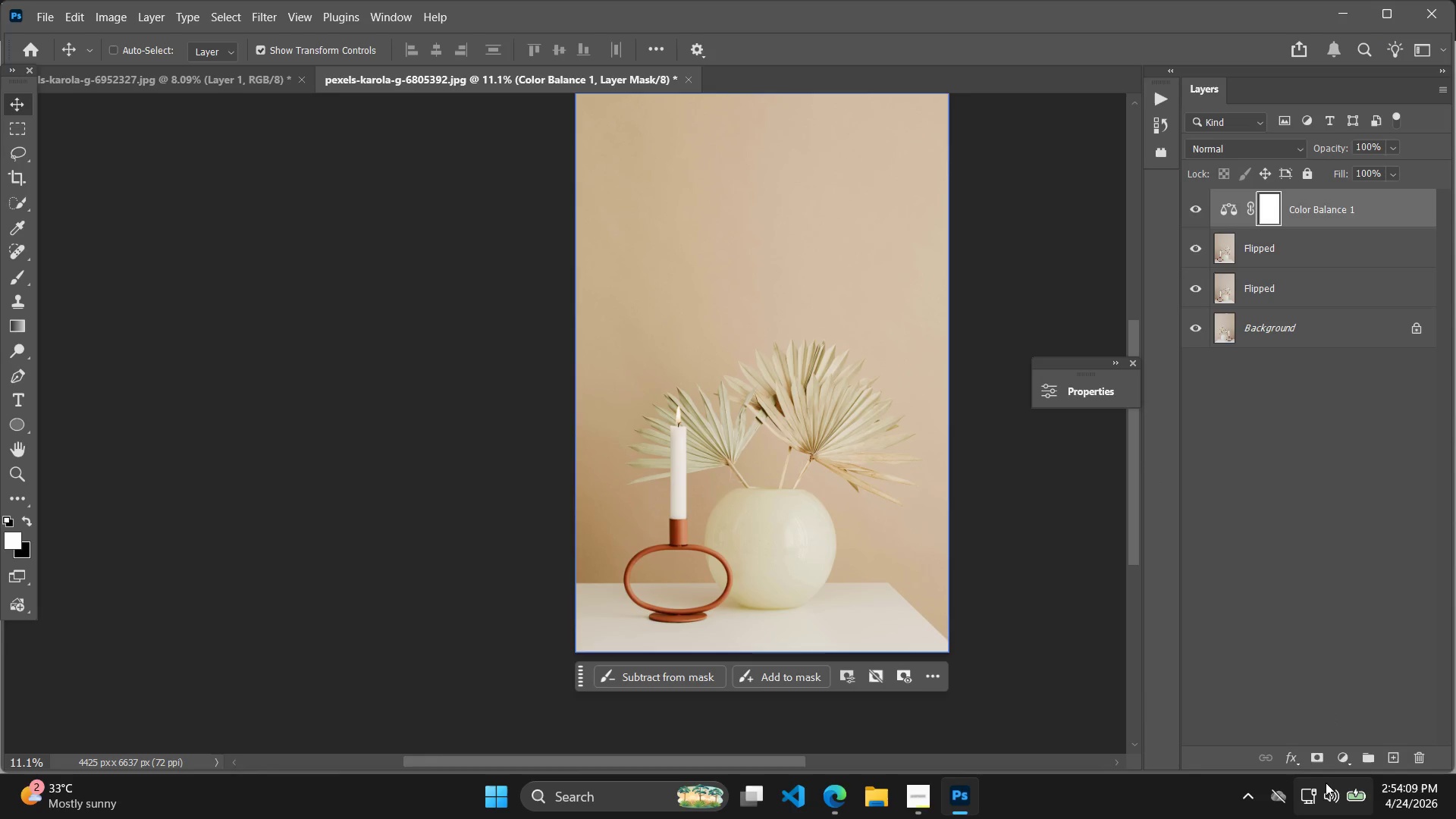 
left_click([1338, 760])
 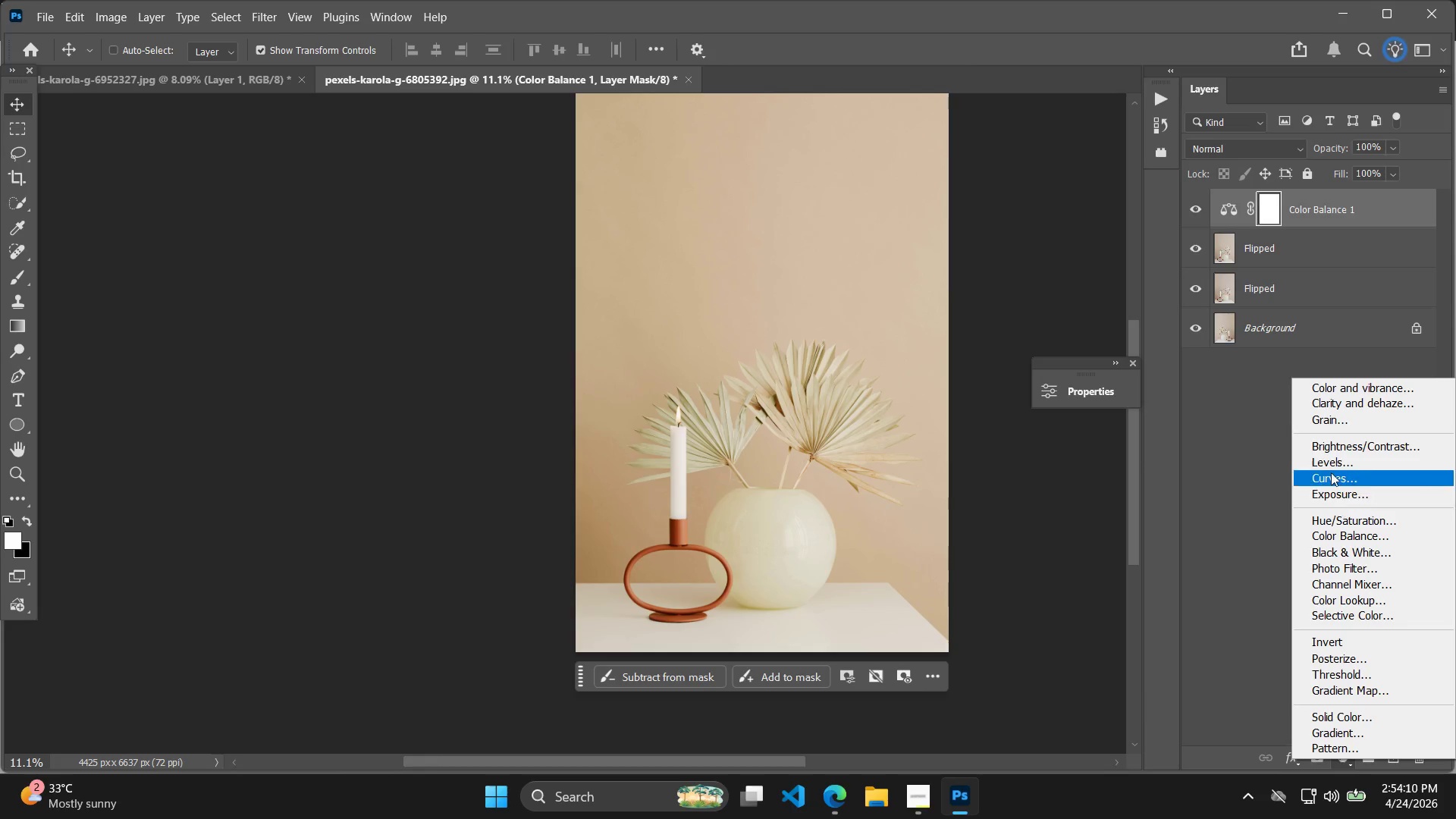 
left_click([1332, 488])
 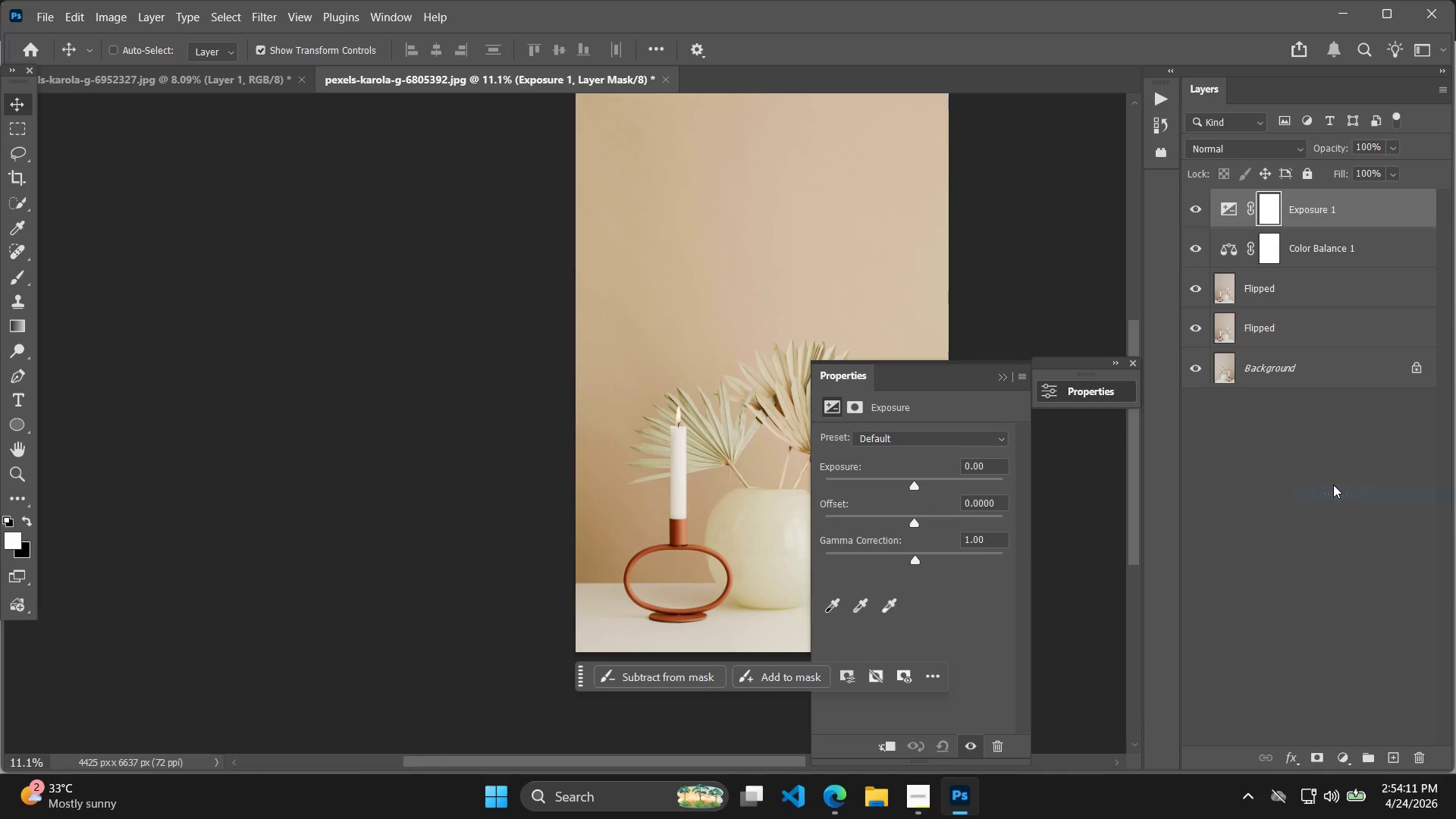 
key(Control+Z)
 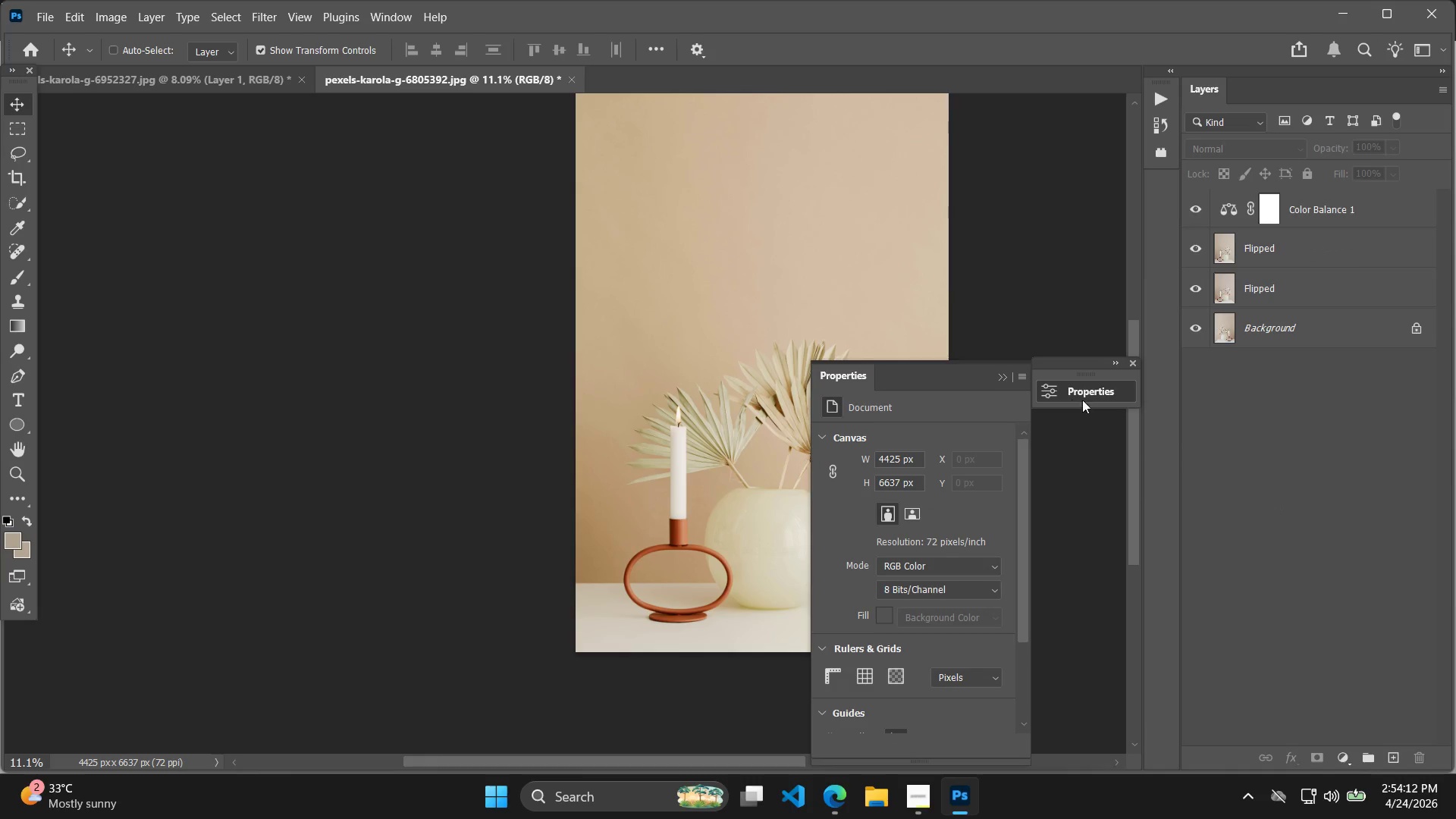 
left_click_drag(start_coordinate=[1356, 454], to_coordinate=[1353, 459])
 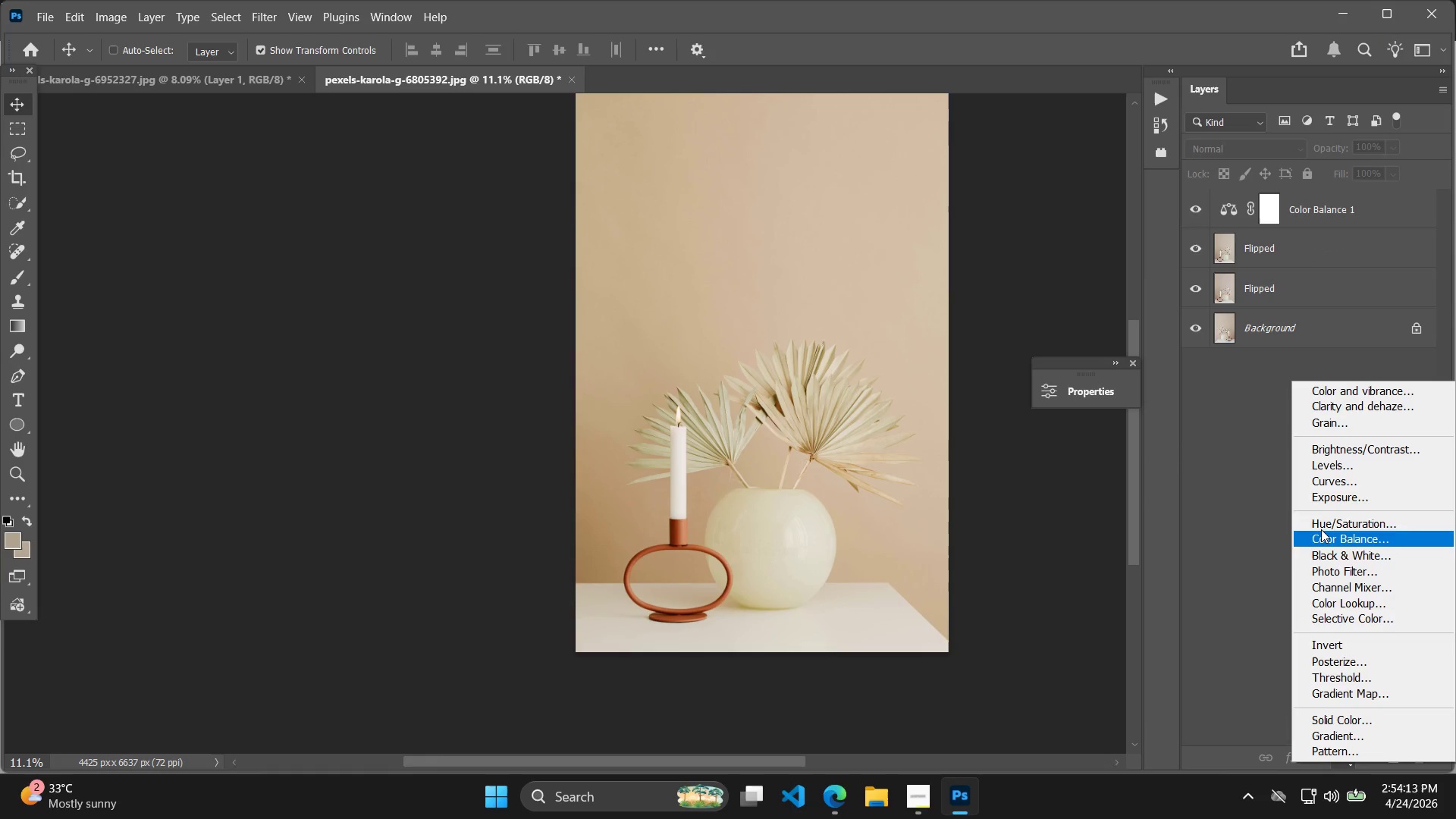 
left_click([1334, 484])
 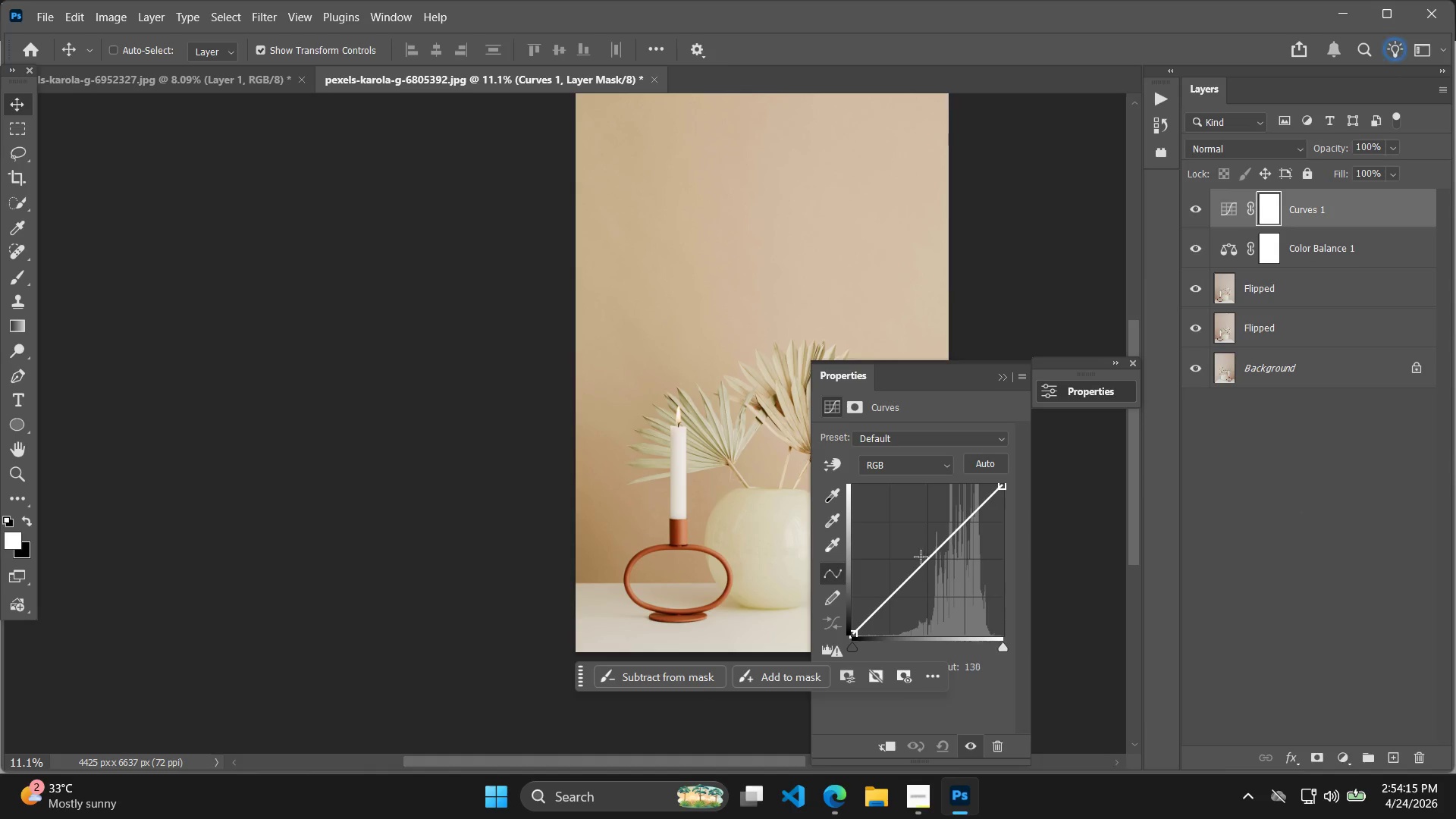 
left_click_drag(start_coordinate=[928, 558], to_coordinate=[931, 568])
 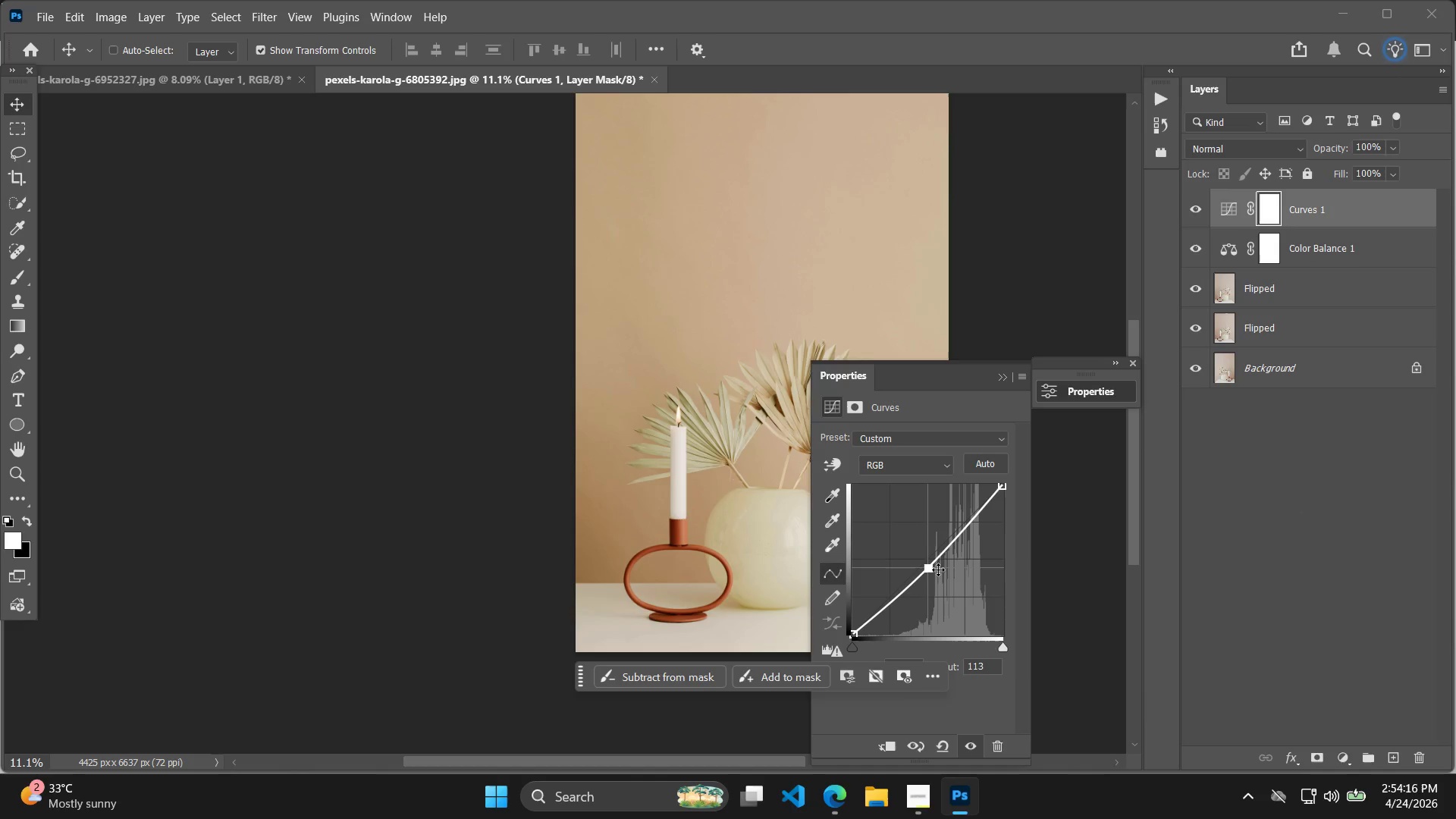 
left_click_drag(start_coordinate=[938, 568], to_coordinate=[943, 567])
 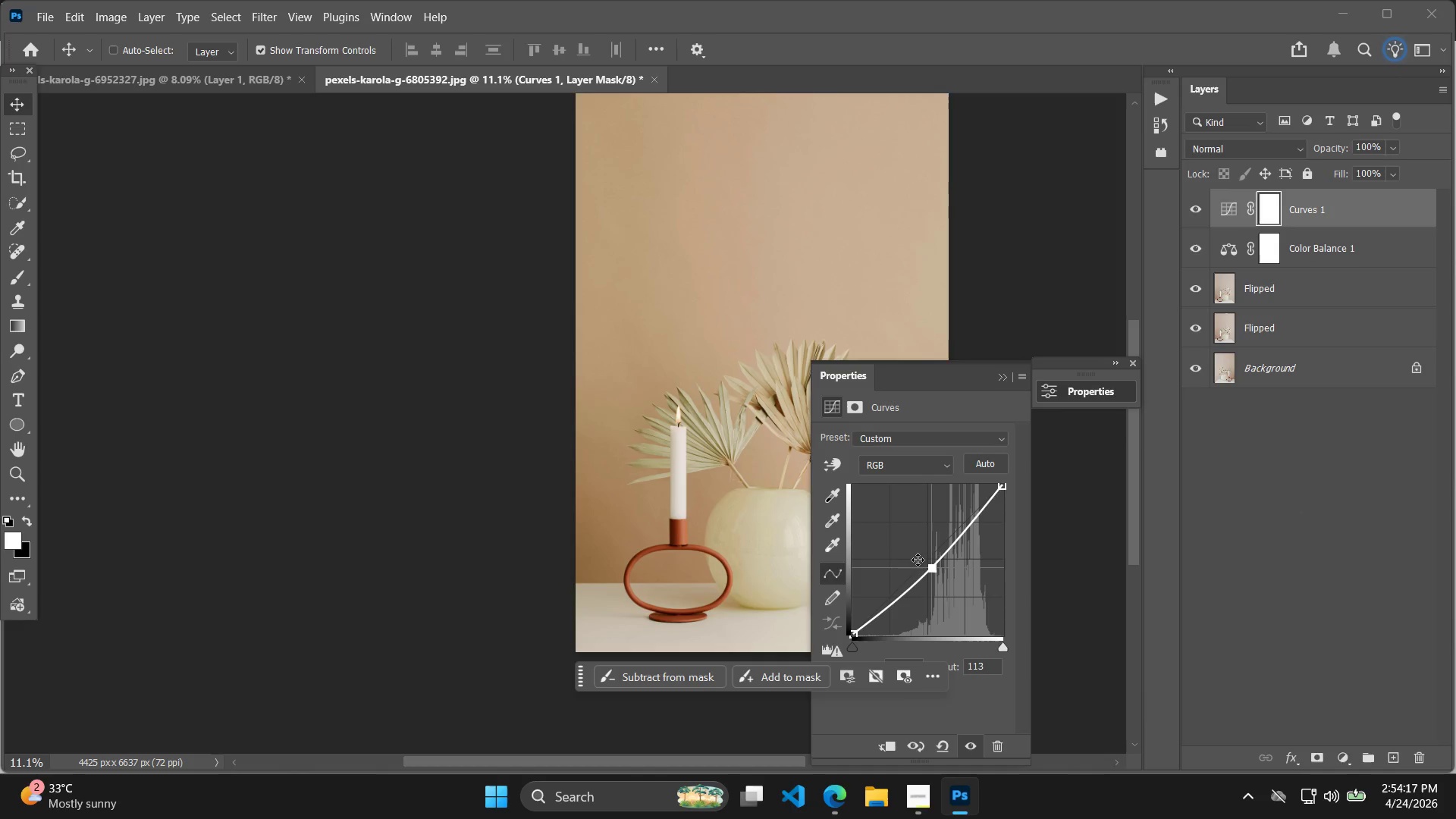 
hold_key(key=Space, duration=0.84)
 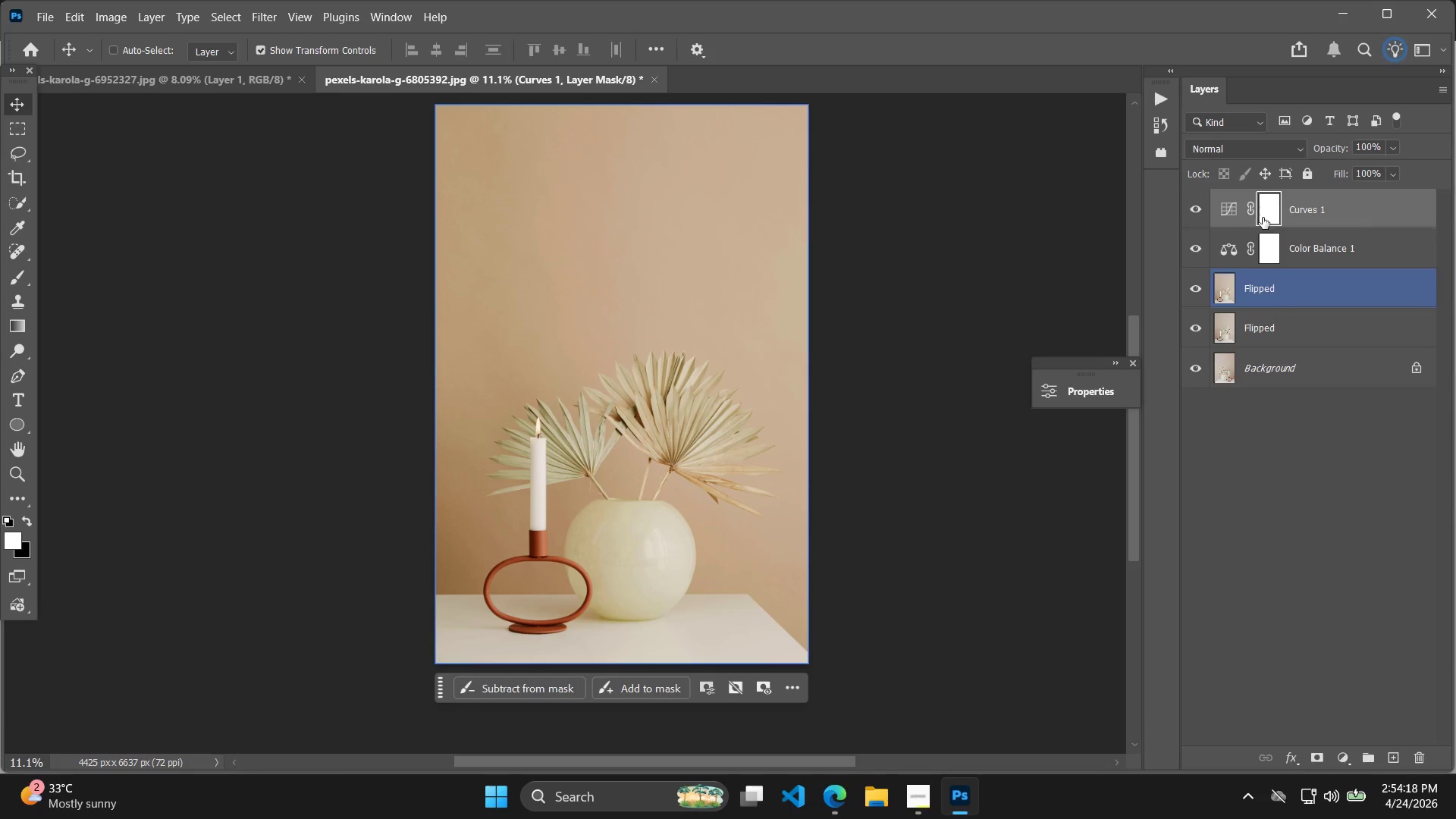 
left_click_drag(start_coordinate=[710, 547], to_coordinate=[570, 558])
 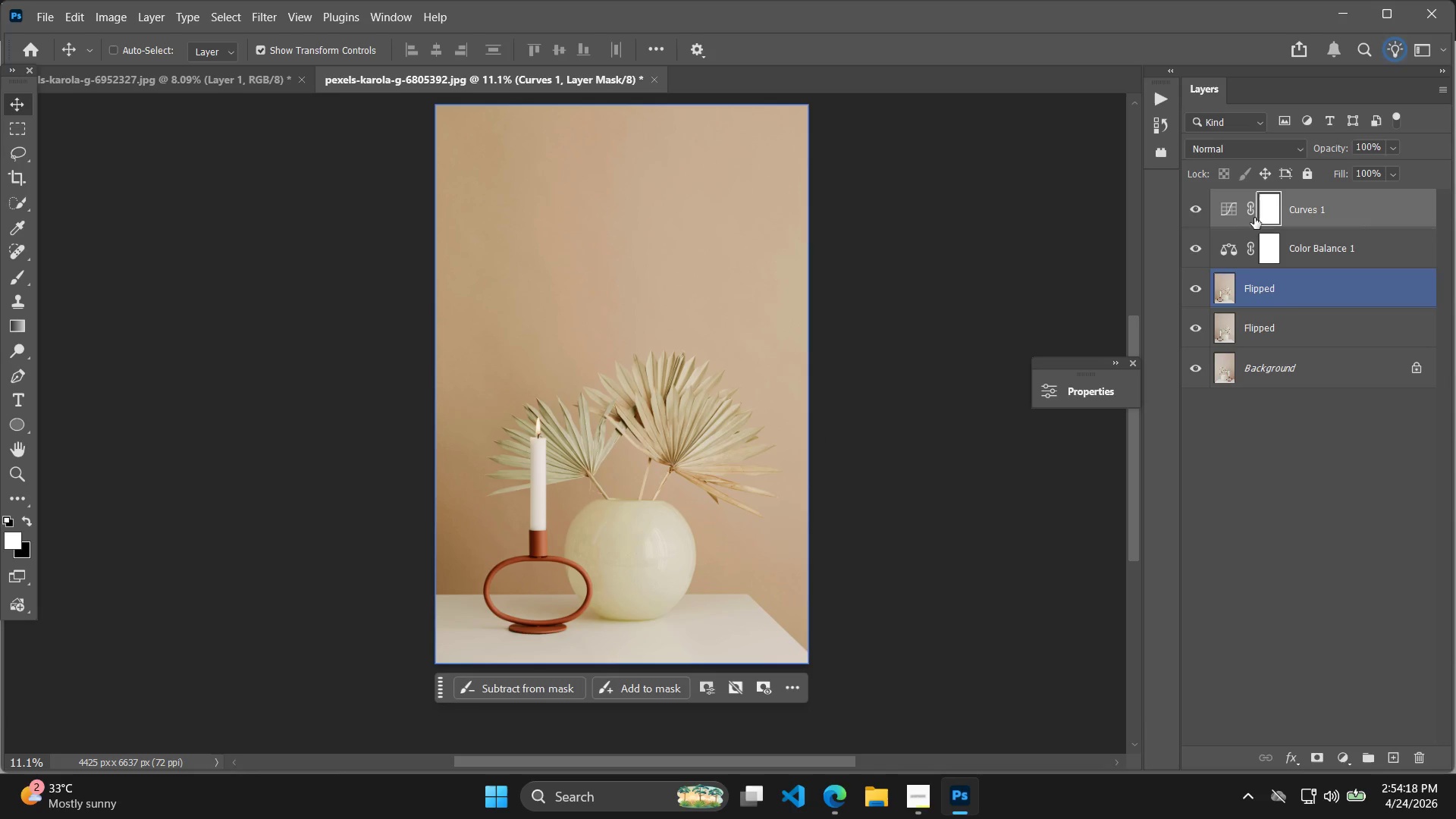 
hold_key(key=ShiftLeft, duration=0.56)
double_click([1311, 257])
 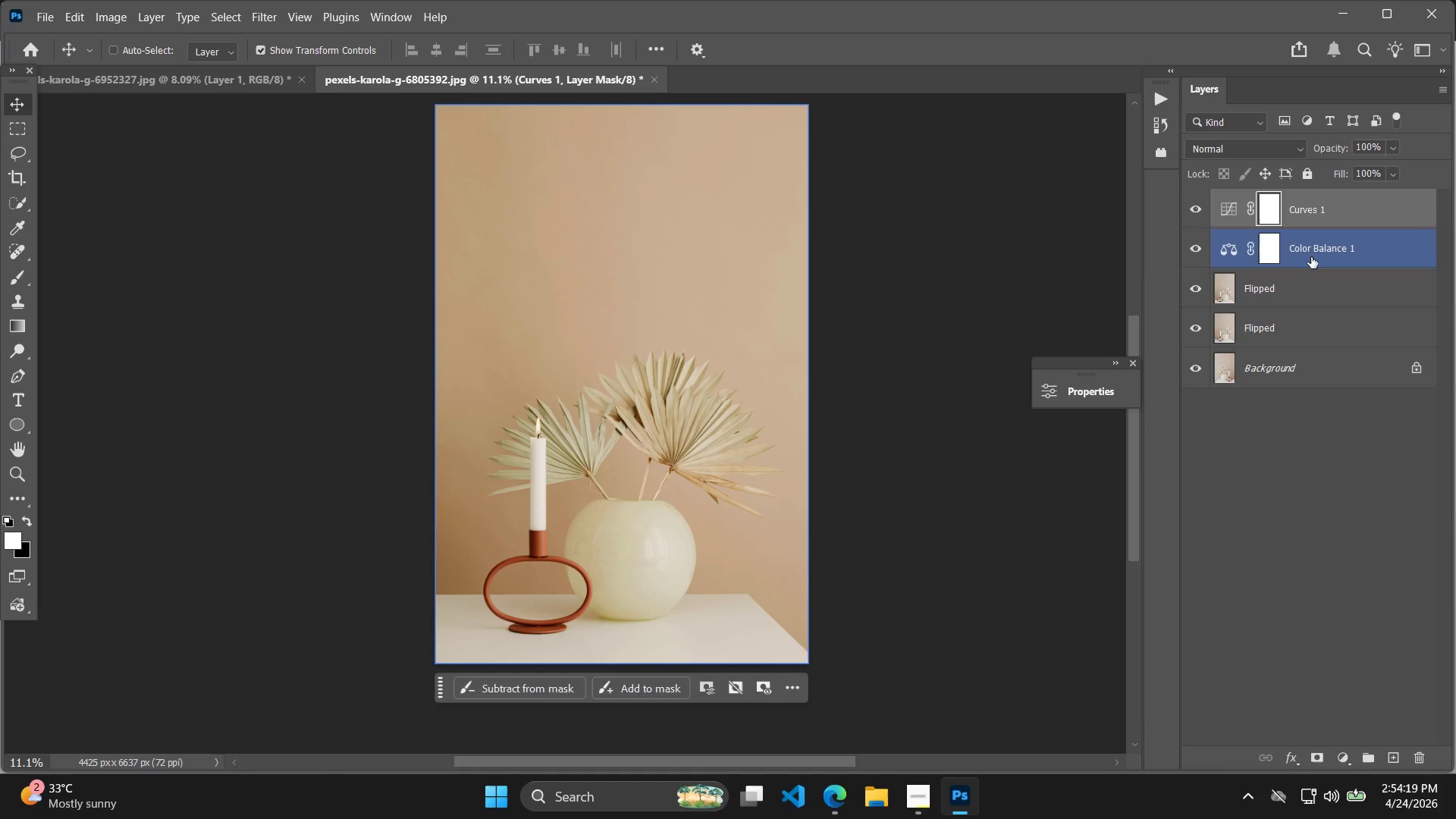 
right_click([1311, 257])
 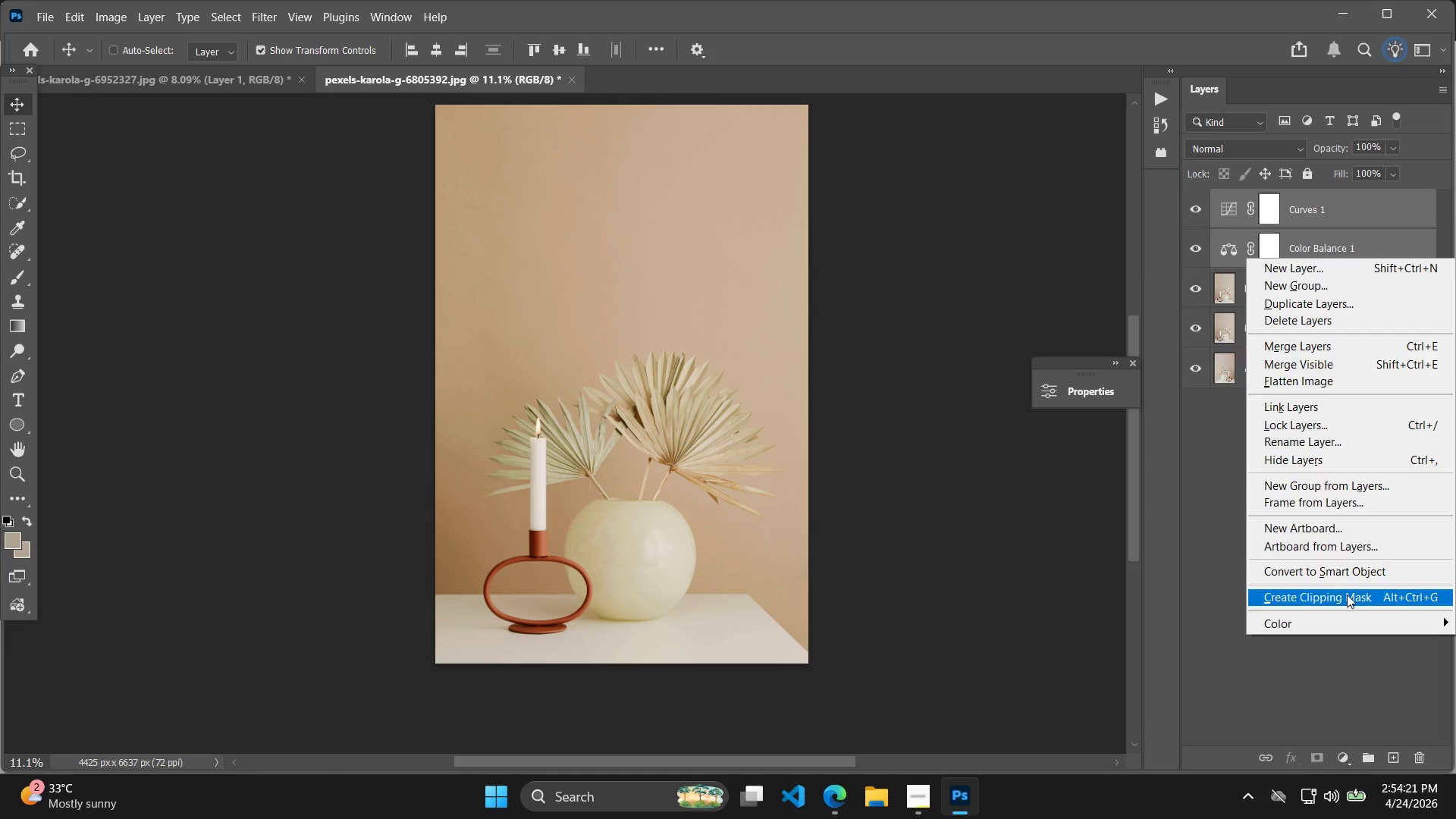 
left_click([1350, 760])
 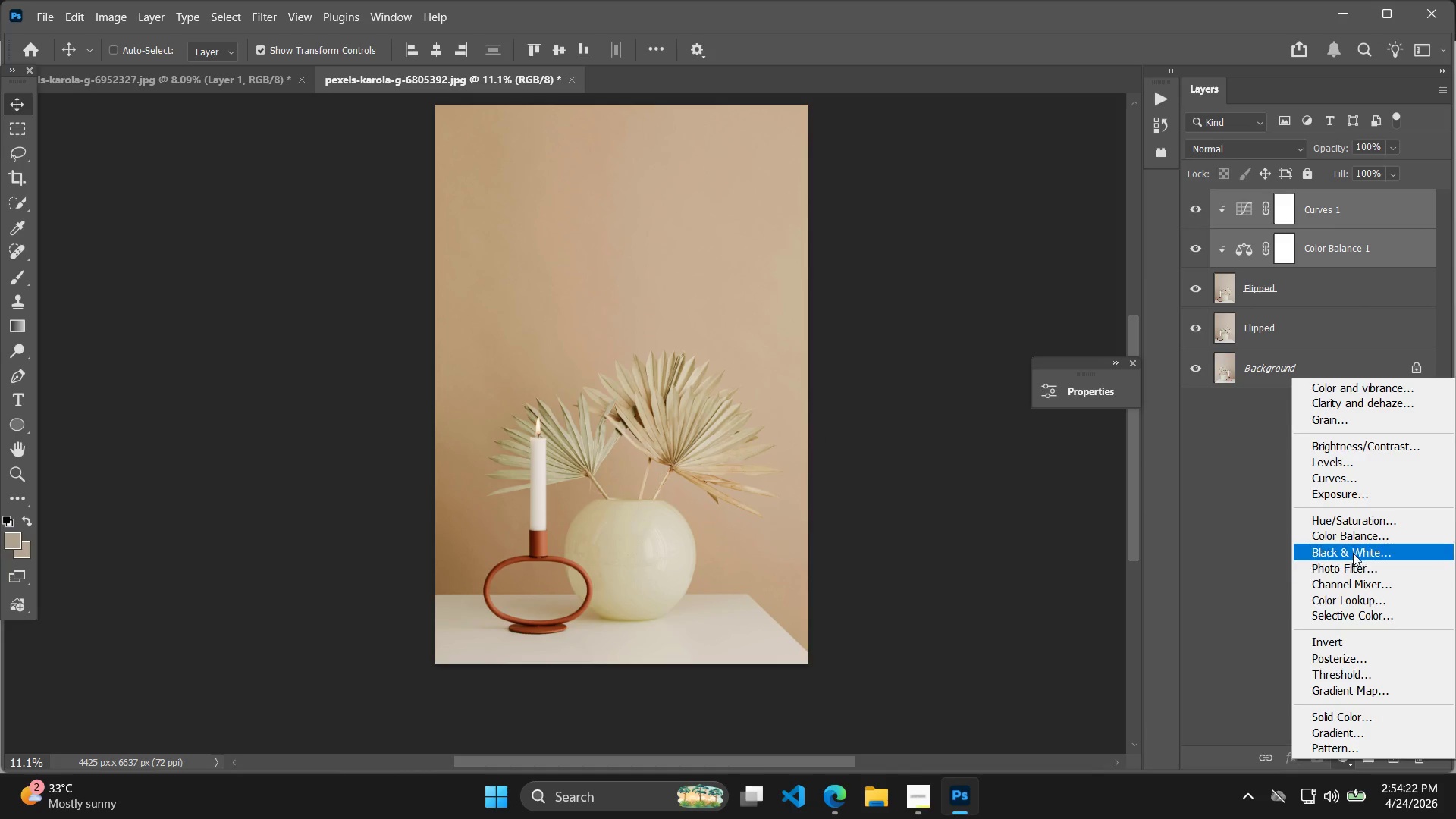 
left_click([1355, 564])
 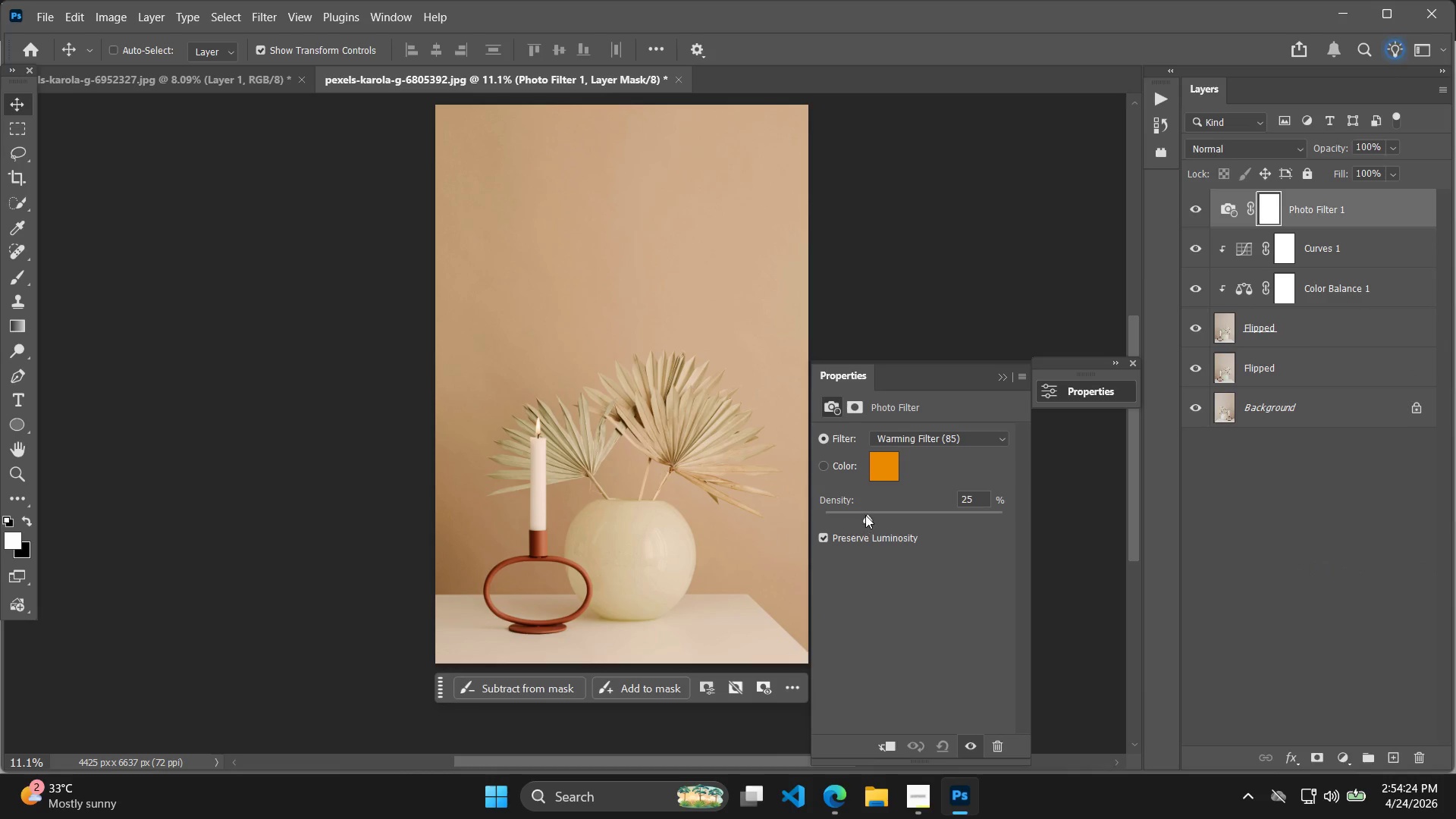 
left_click([858, 513])
 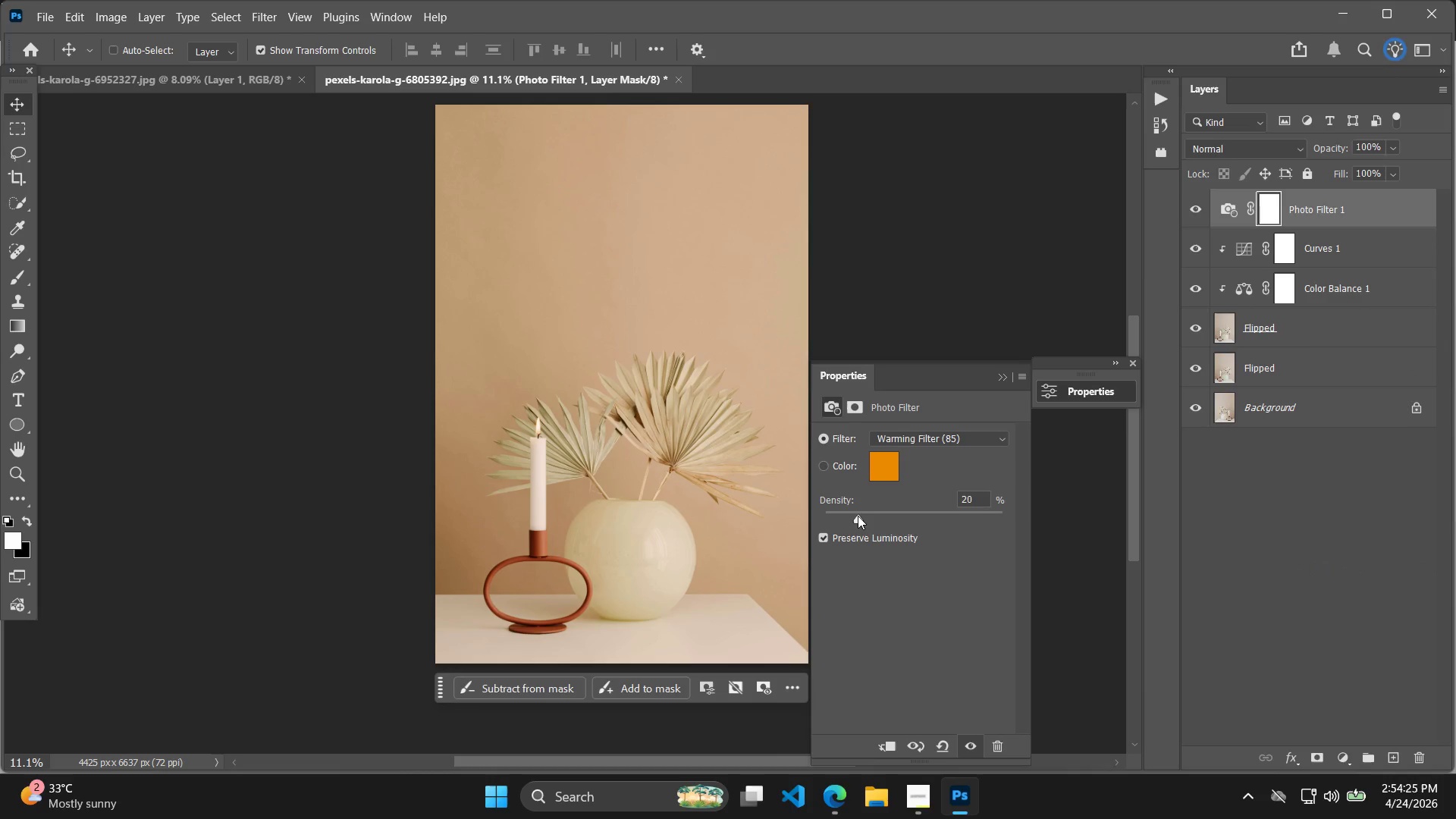 
left_click([853, 516])
 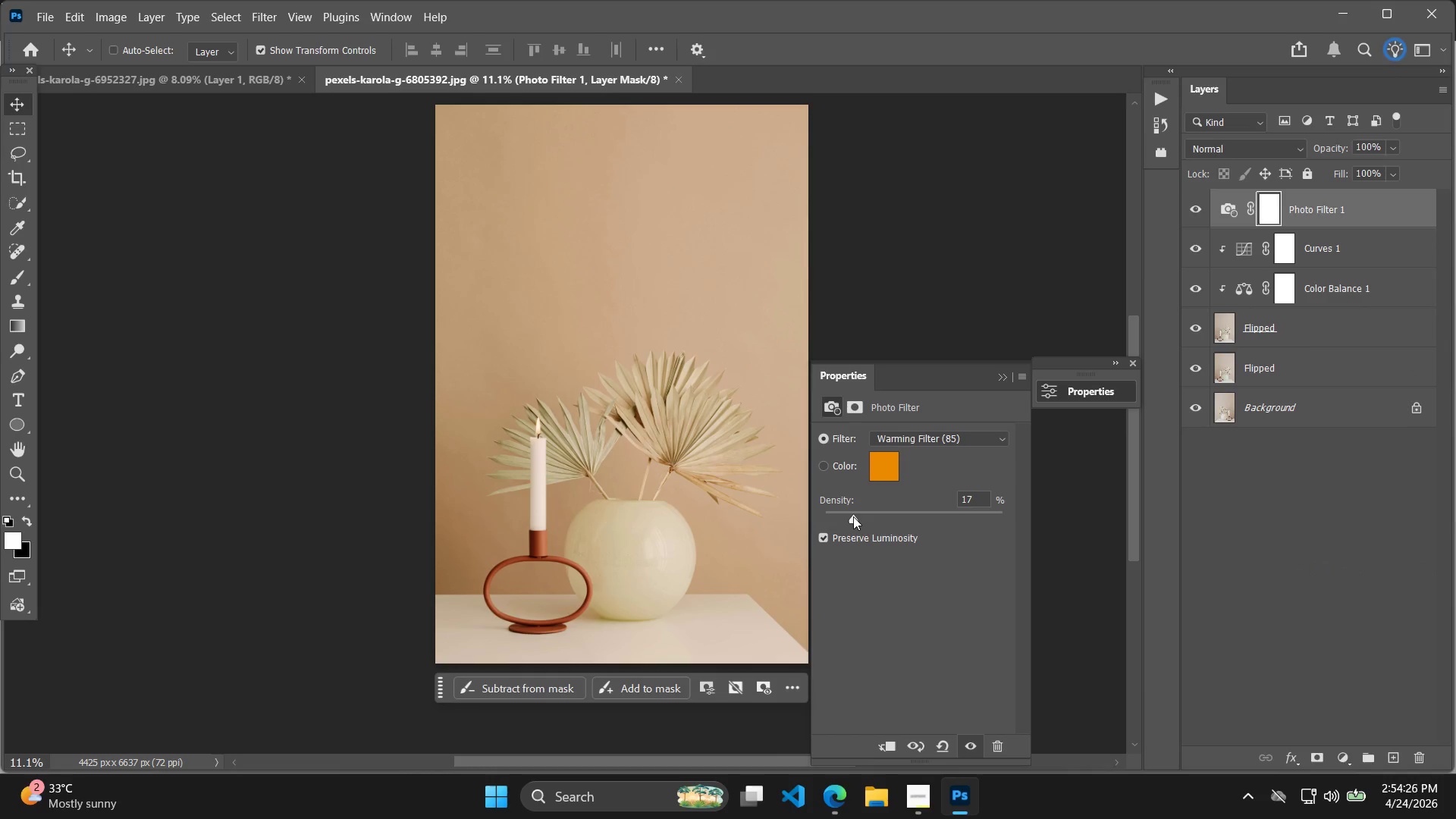 
left_click([849, 516])
 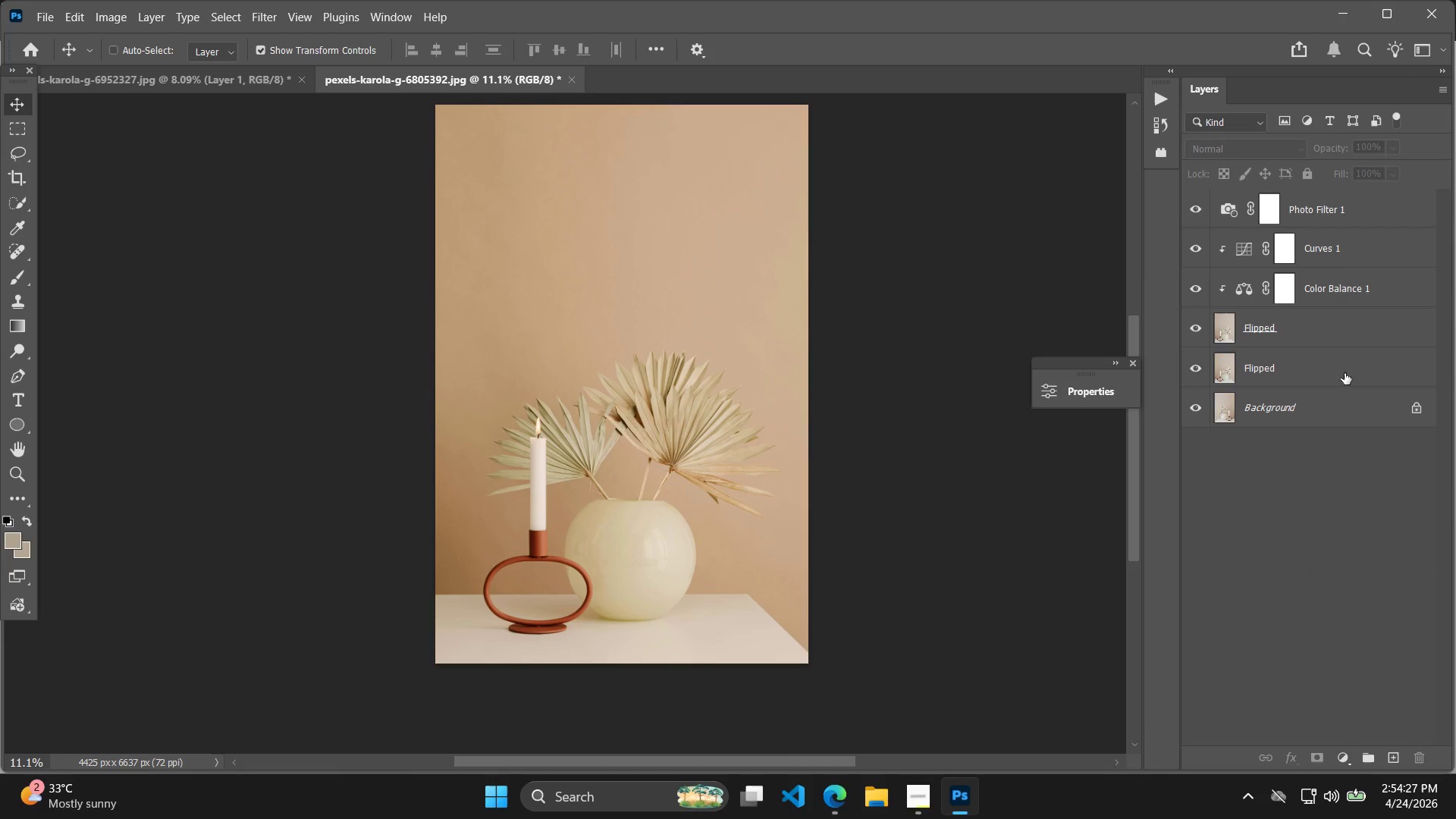 
left_click_drag(start_coordinate=[1345, 215], to_coordinate=[1345, 209])
 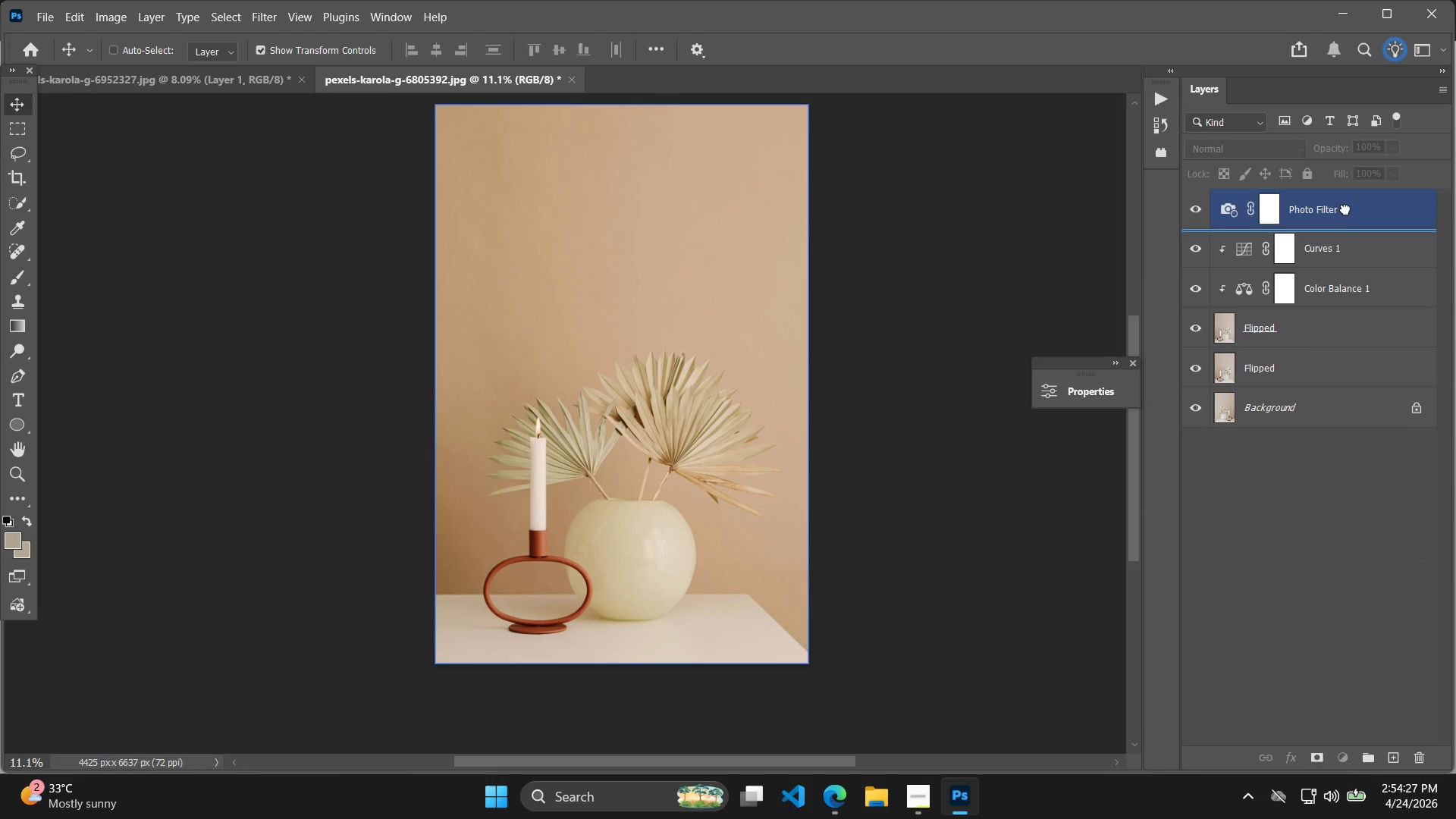 
right_click([1345, 209])
 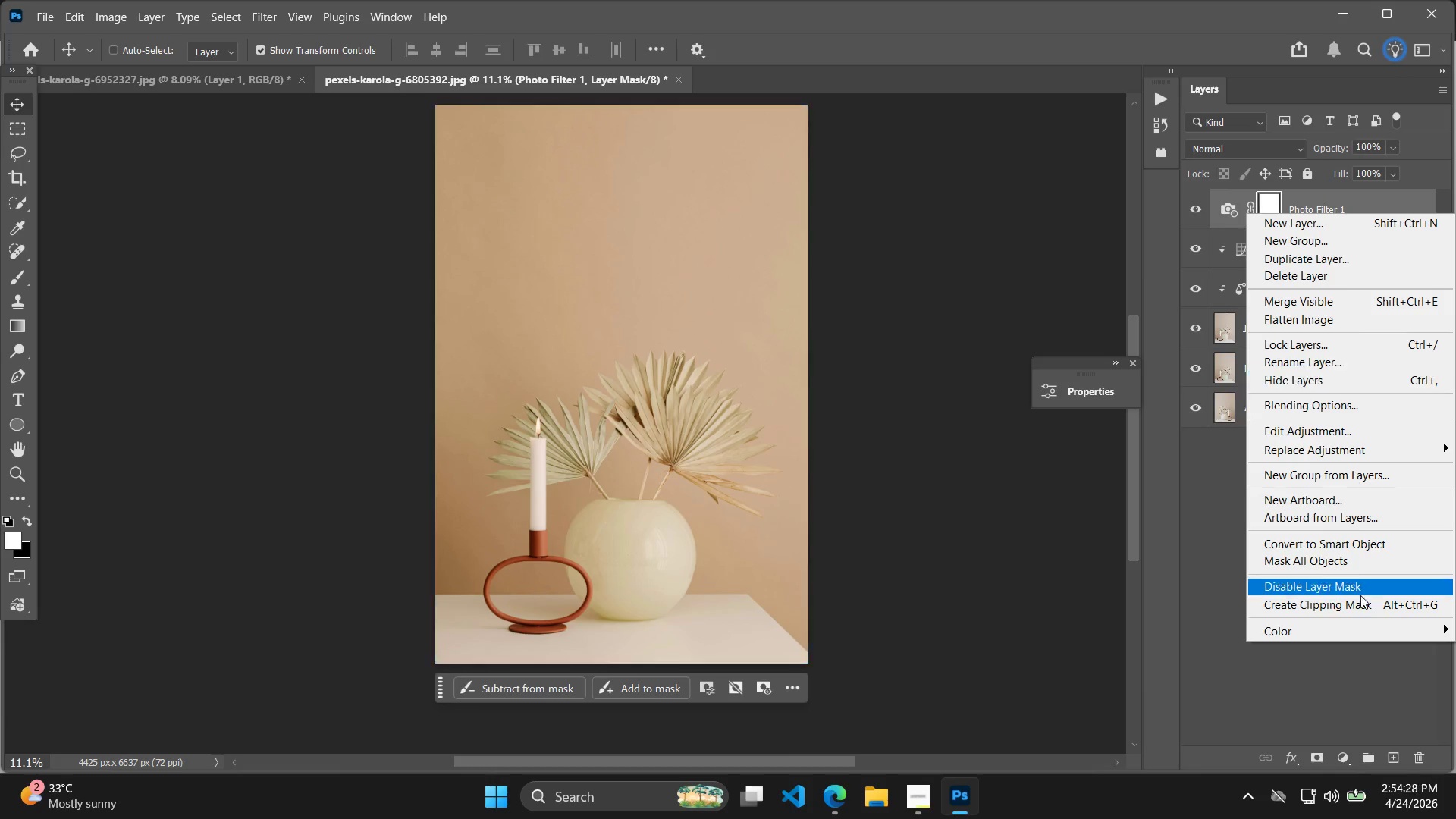 
left_click([1354, 611])
 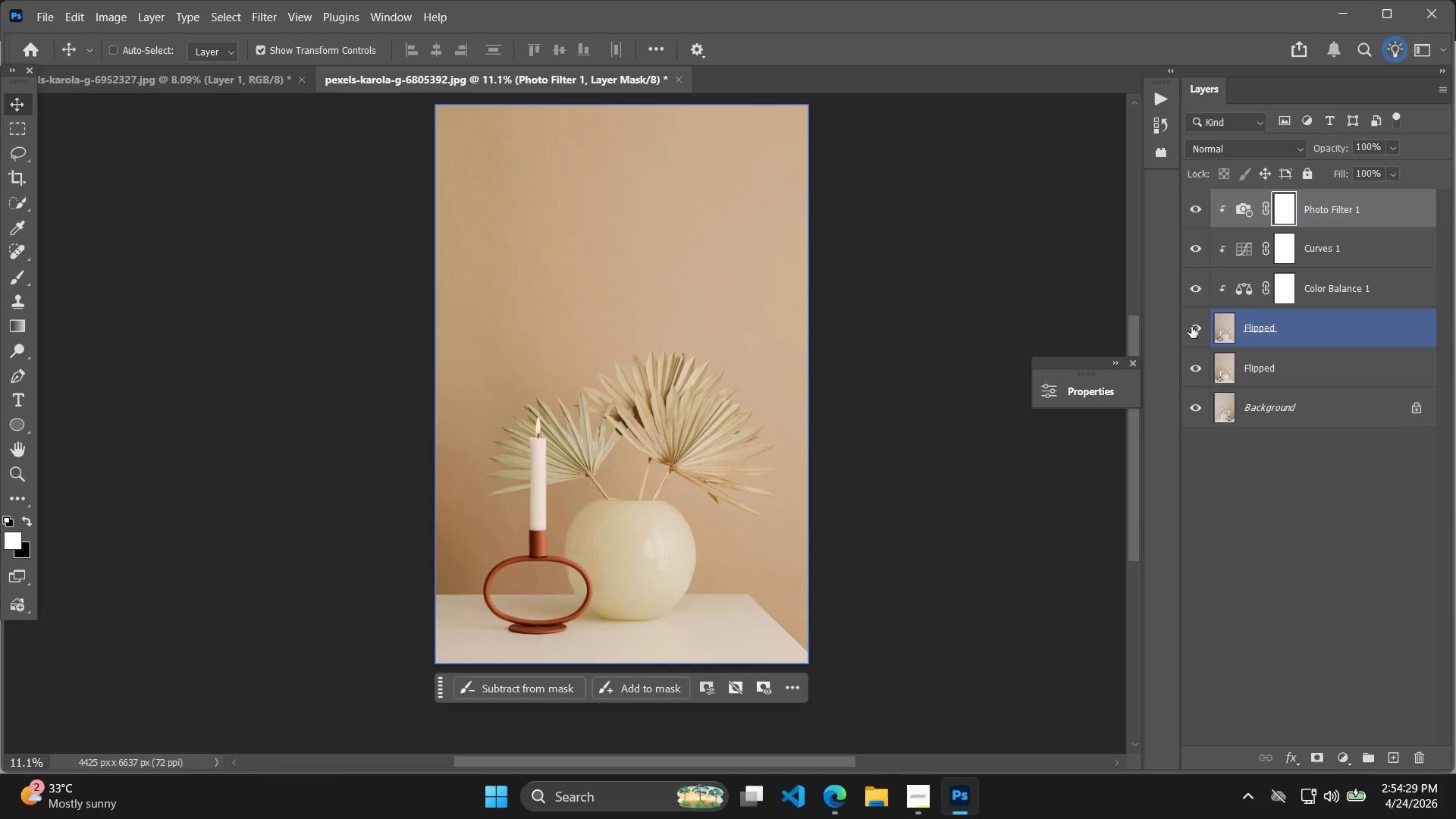 
double_click([1200, 325])
 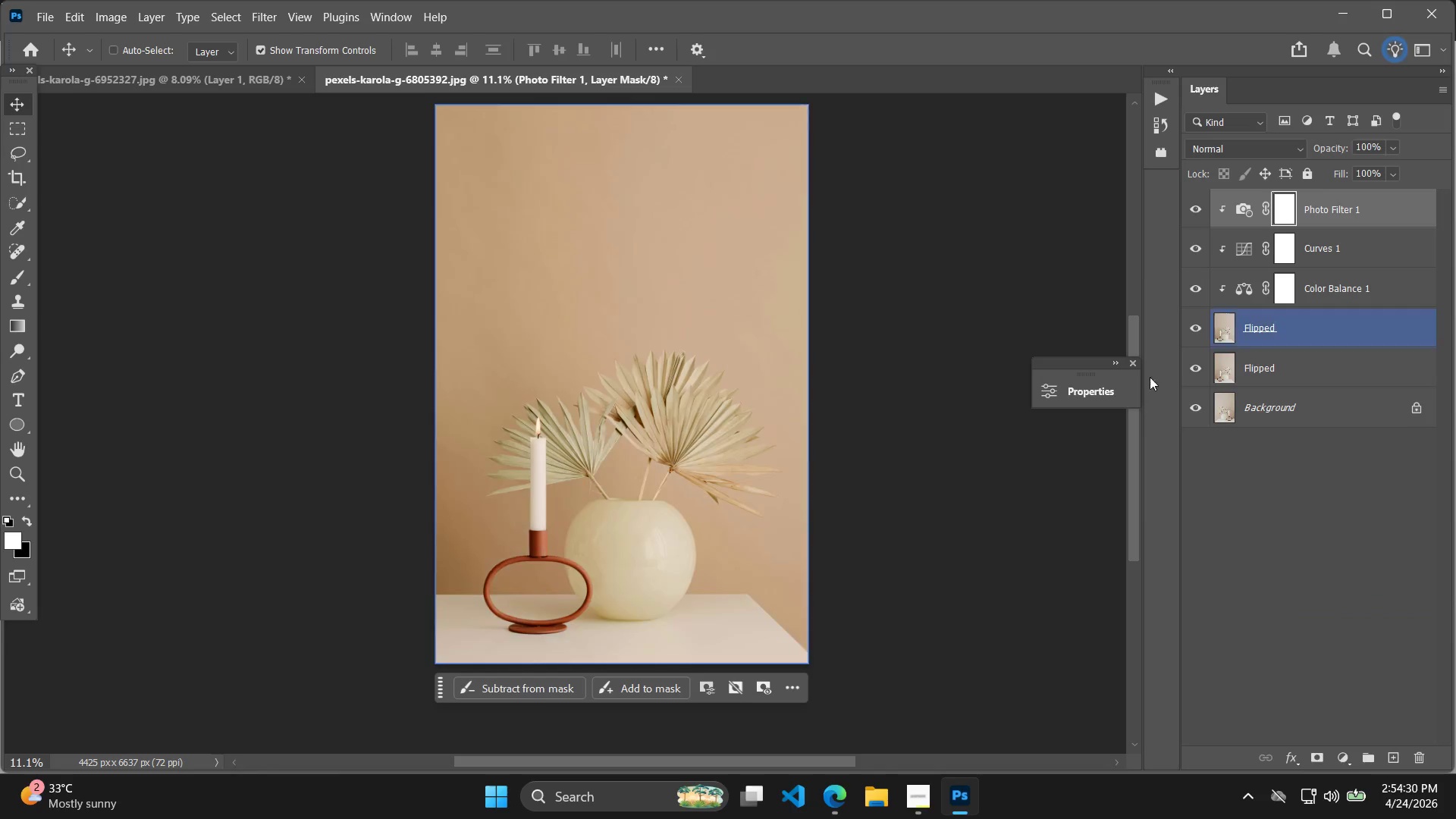 
hold_key(key=Space, duration=0.52)
 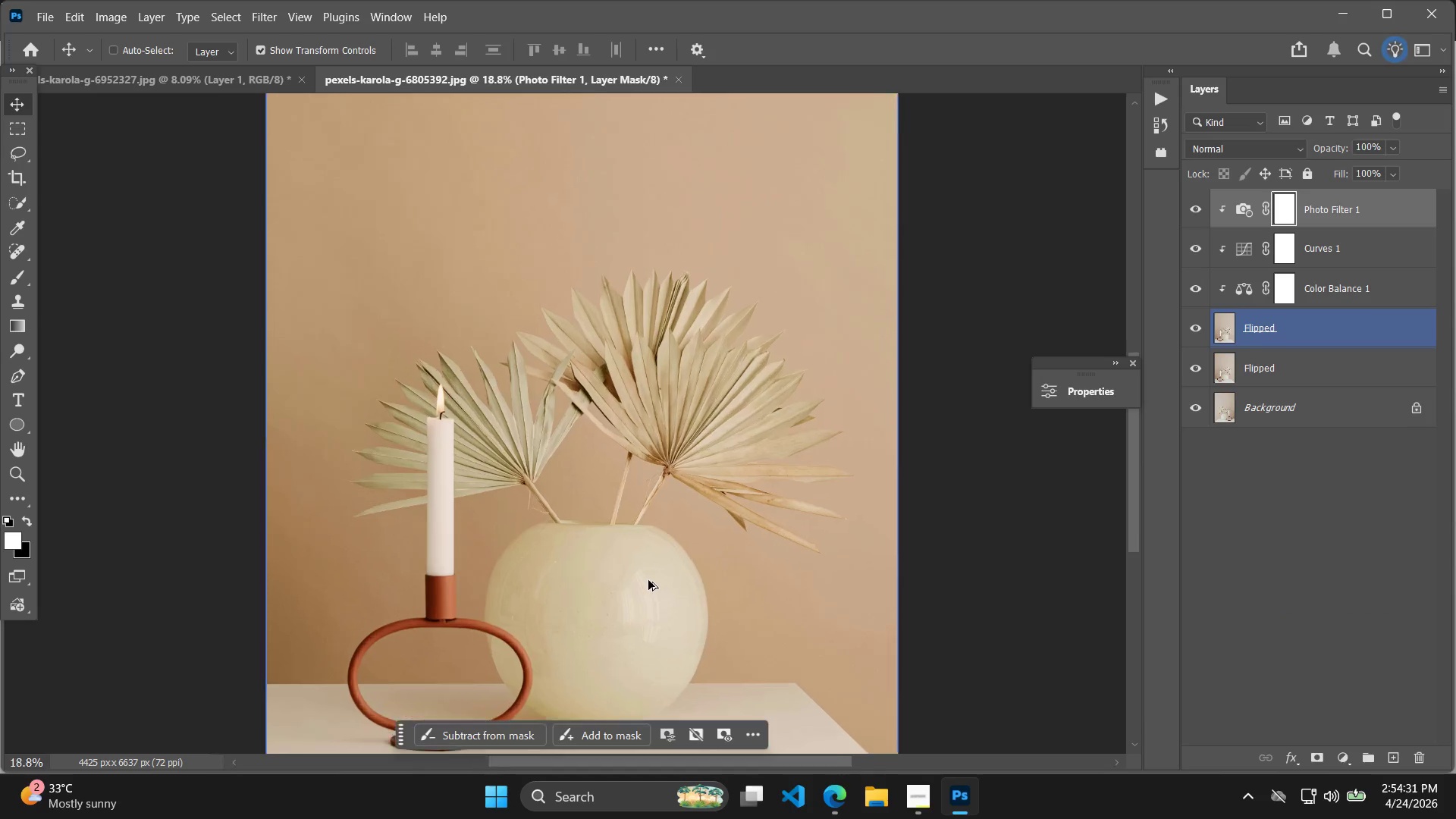 
left_click_drag(start_coordinate=[956, 469], to_coordinate=[949, 521])
 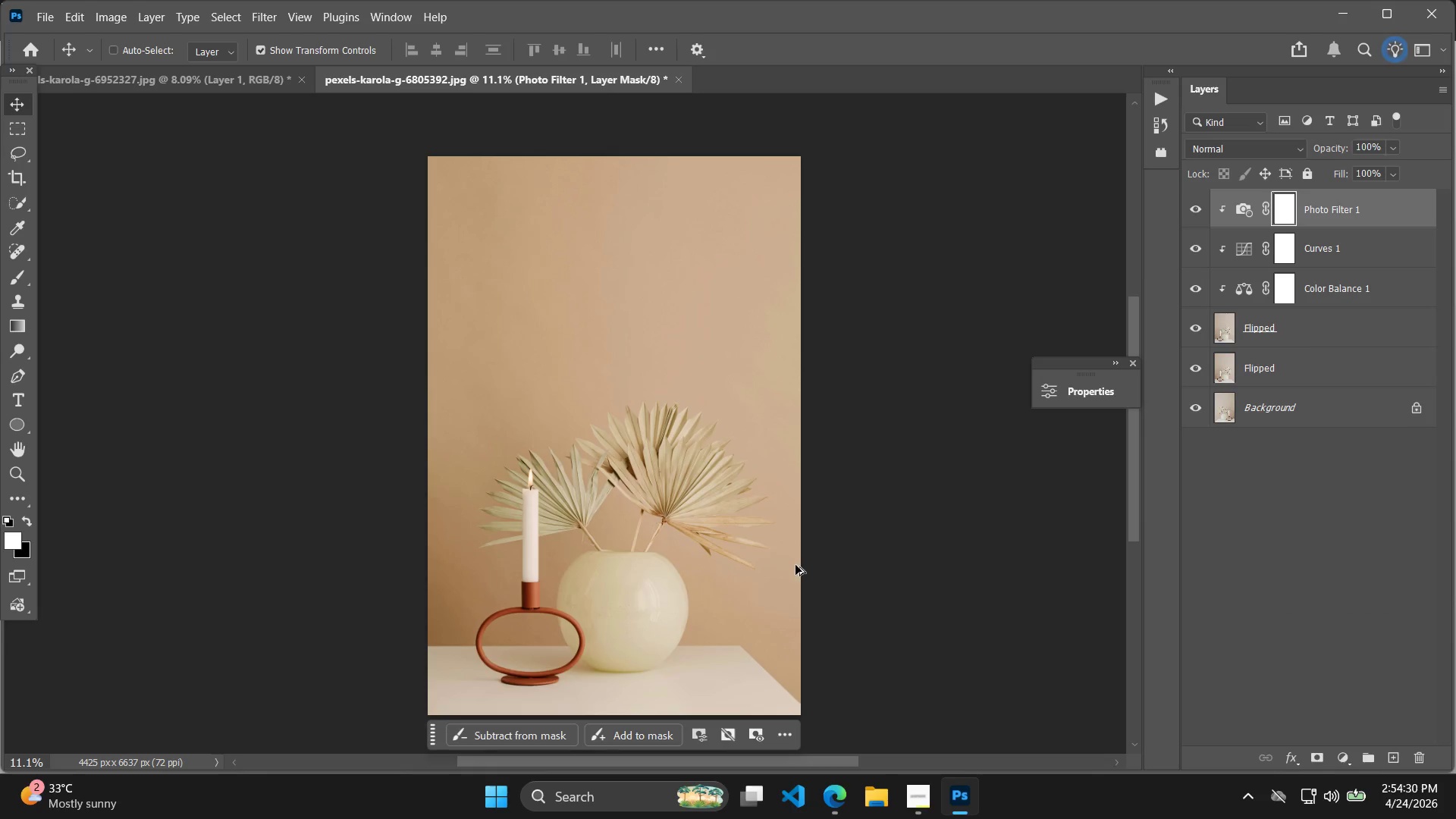 
hold_key(key=AltLeft, duration=1.39)
scroll: coordinate [640, 486], scroll_direction: none, amount: 0.0
 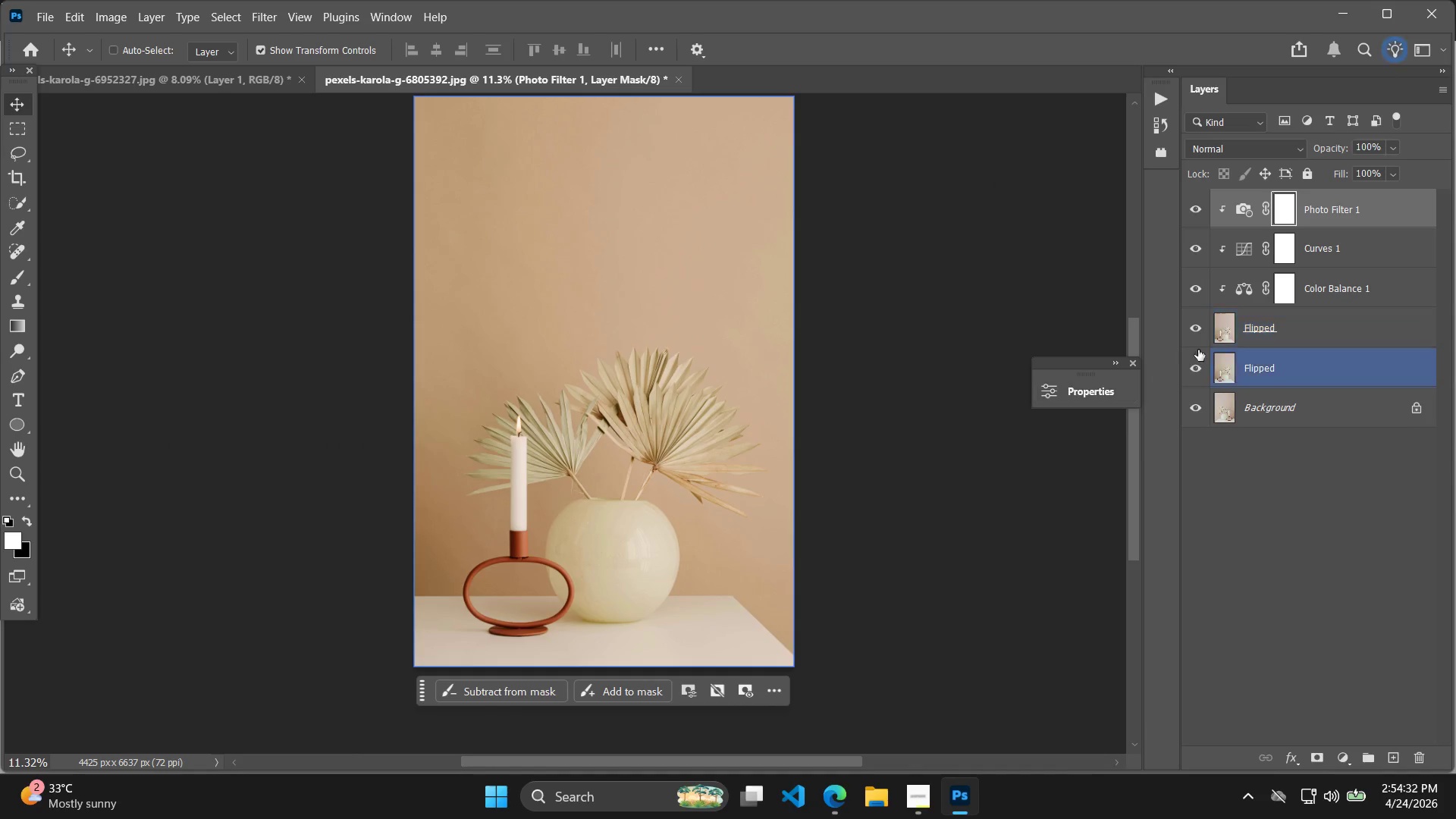 
left_click([1202, 332])
 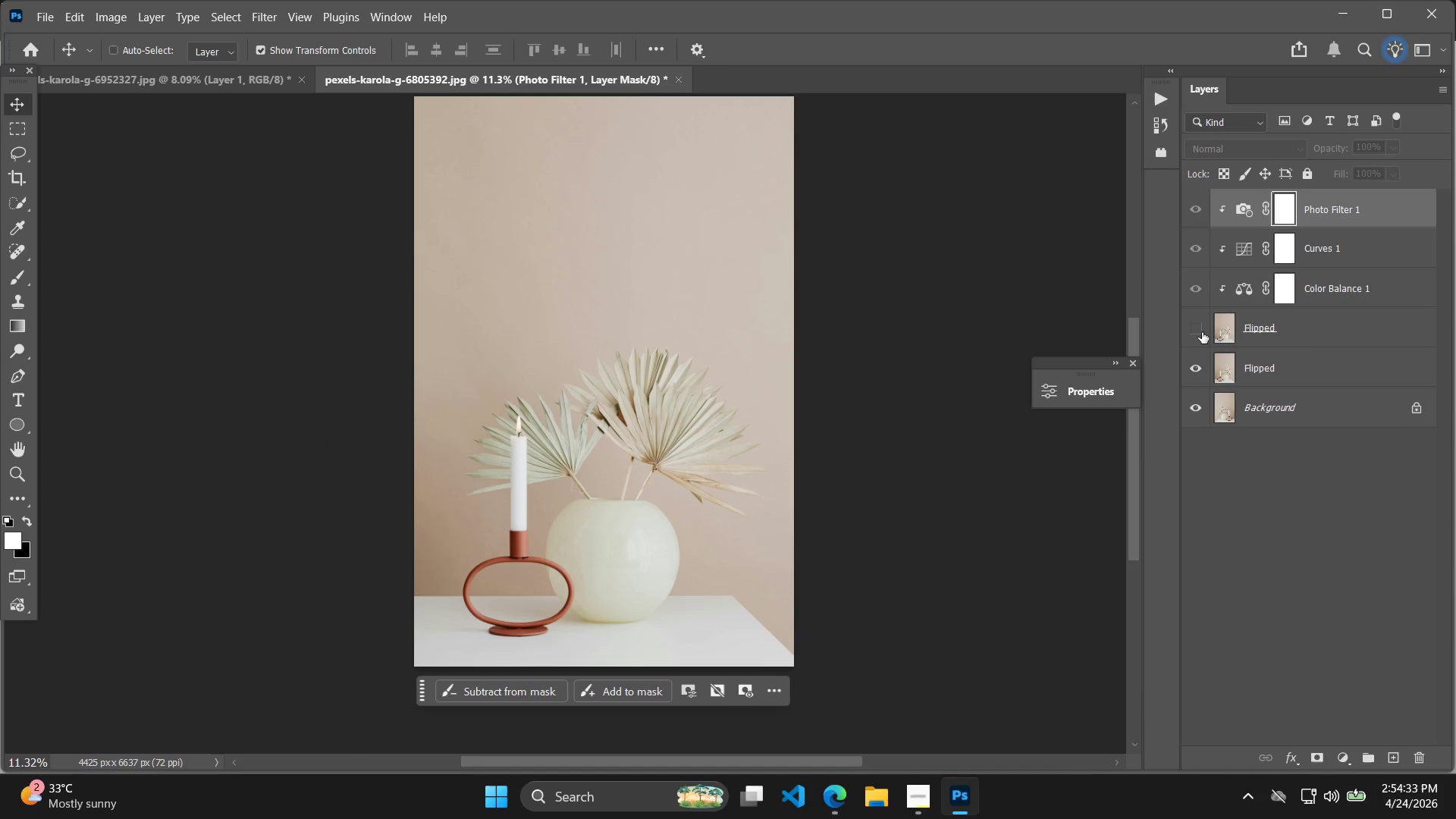 
left_click([1202, 332])
 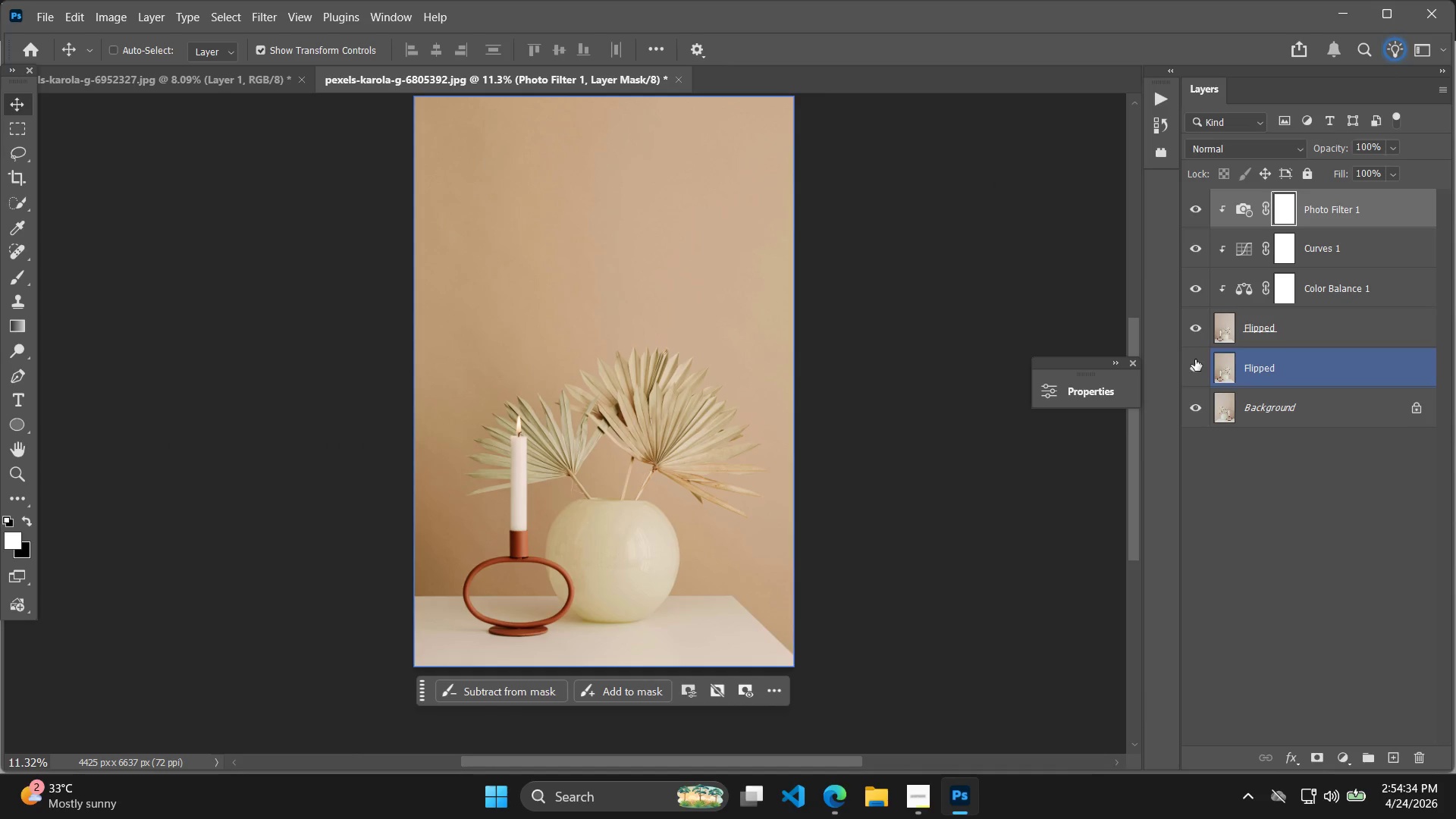 
left_click([1195, 332])
 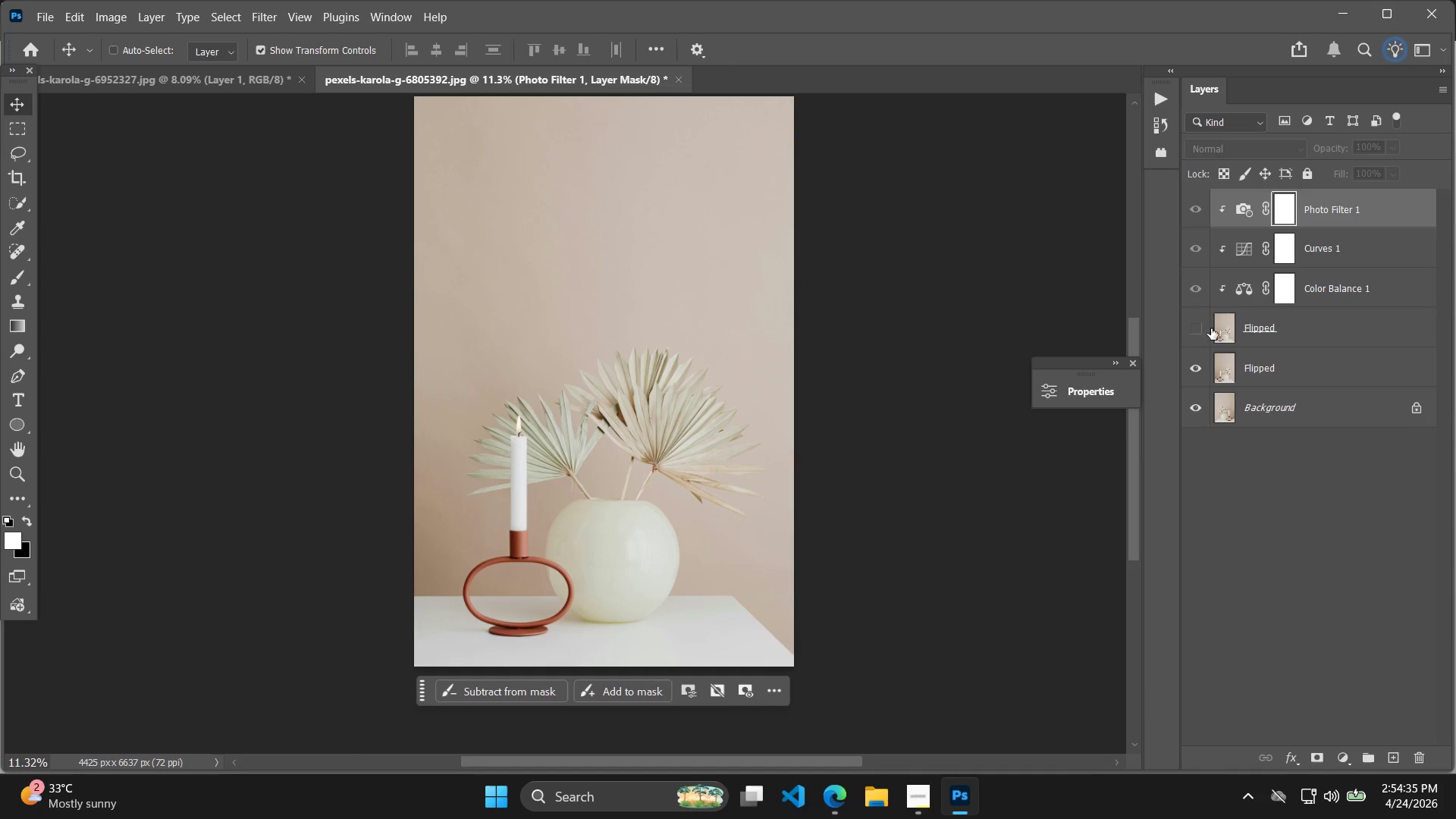 
left_click([1198, 331])
 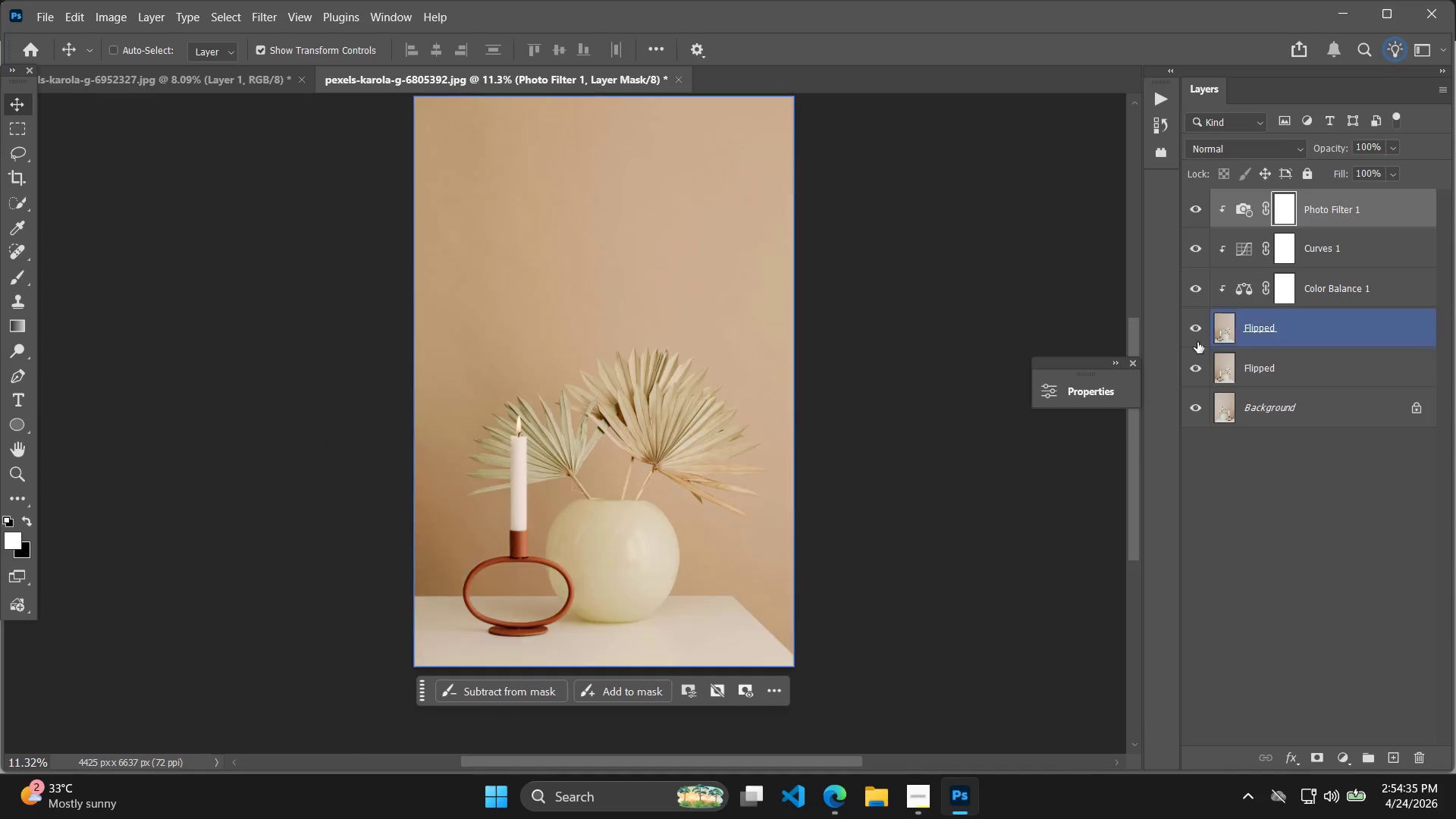 
left_click([1191, 383])
 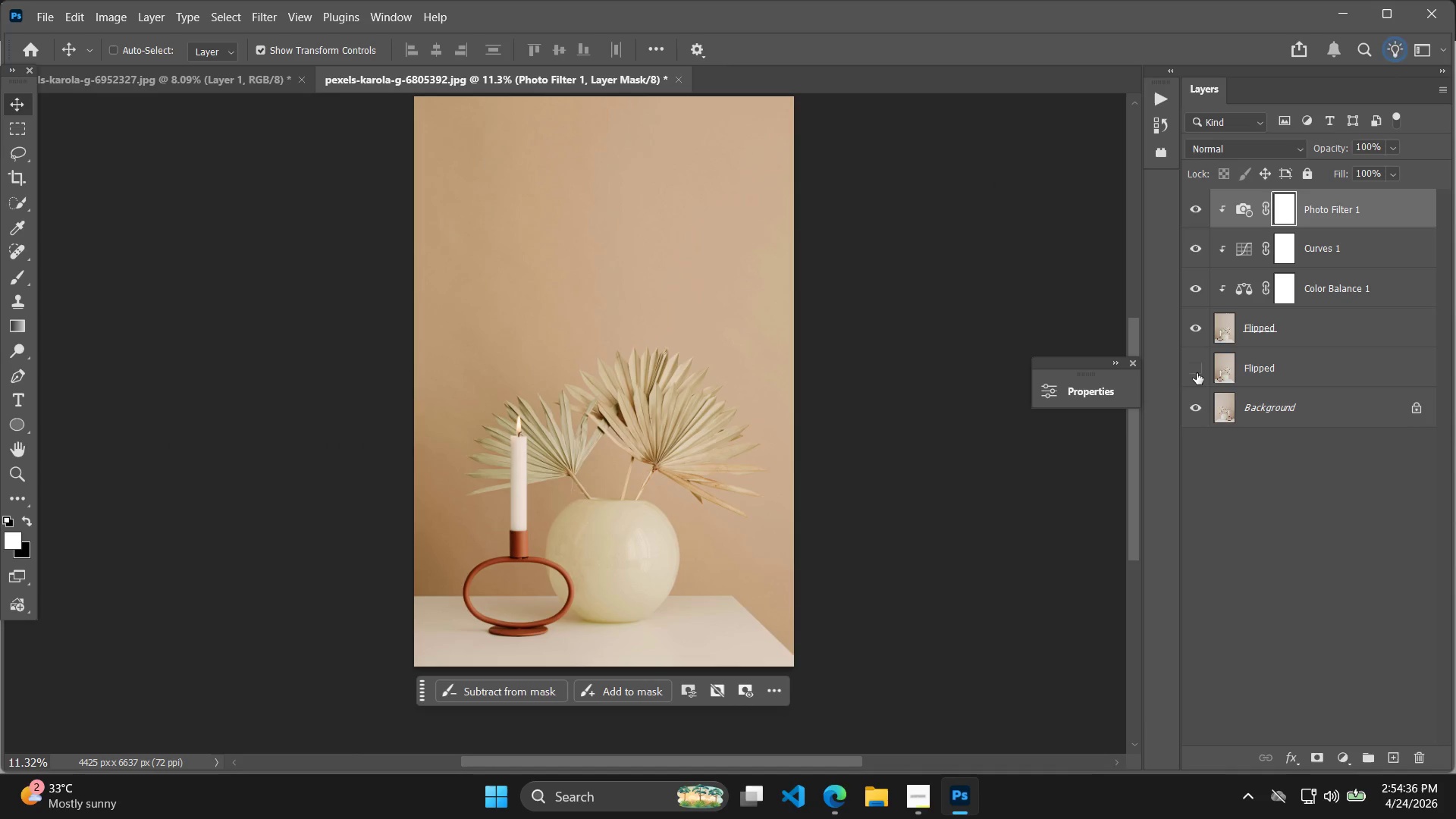 
left_click([1198, 340])
 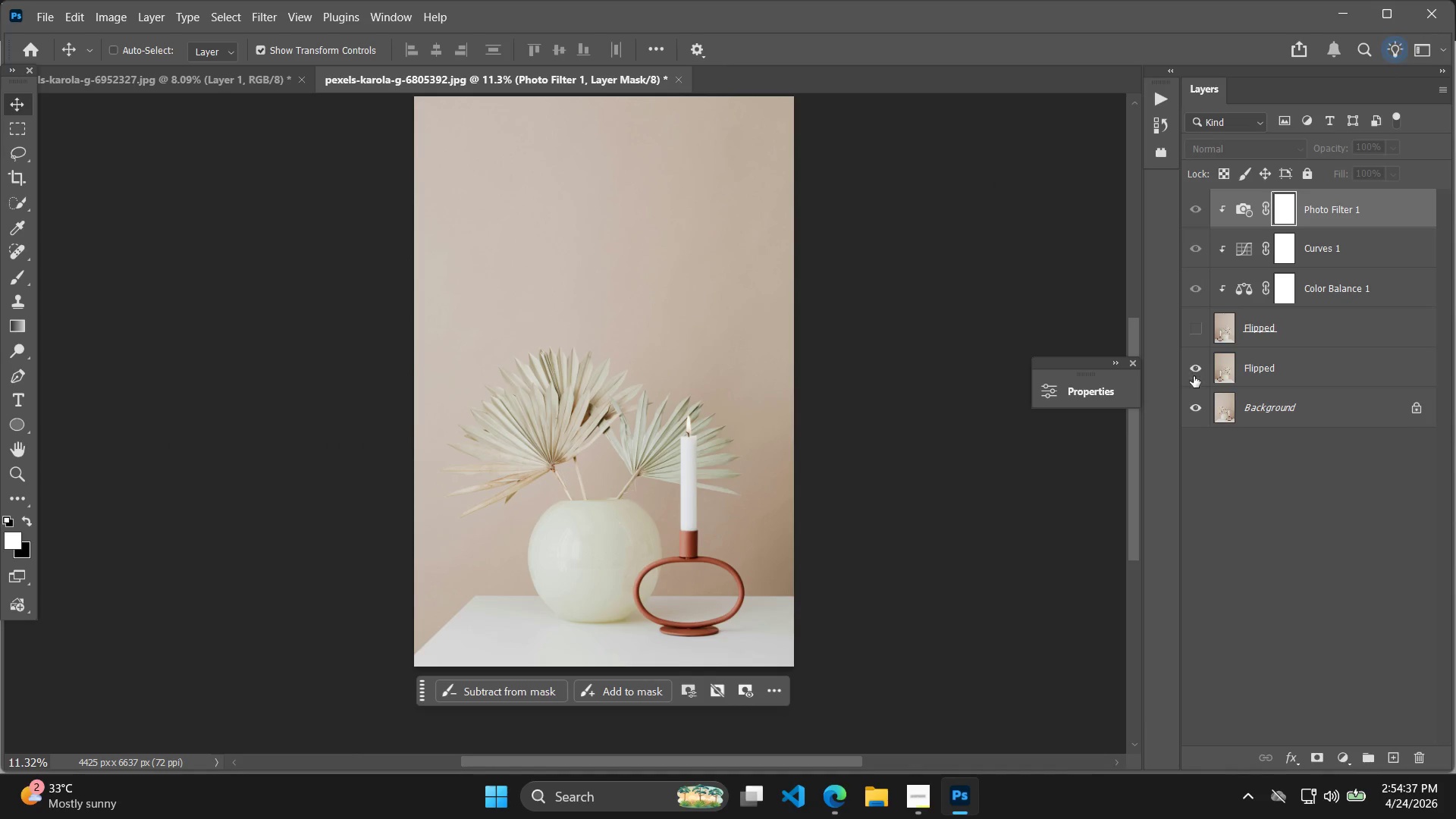 
double_click([1194, 376])
 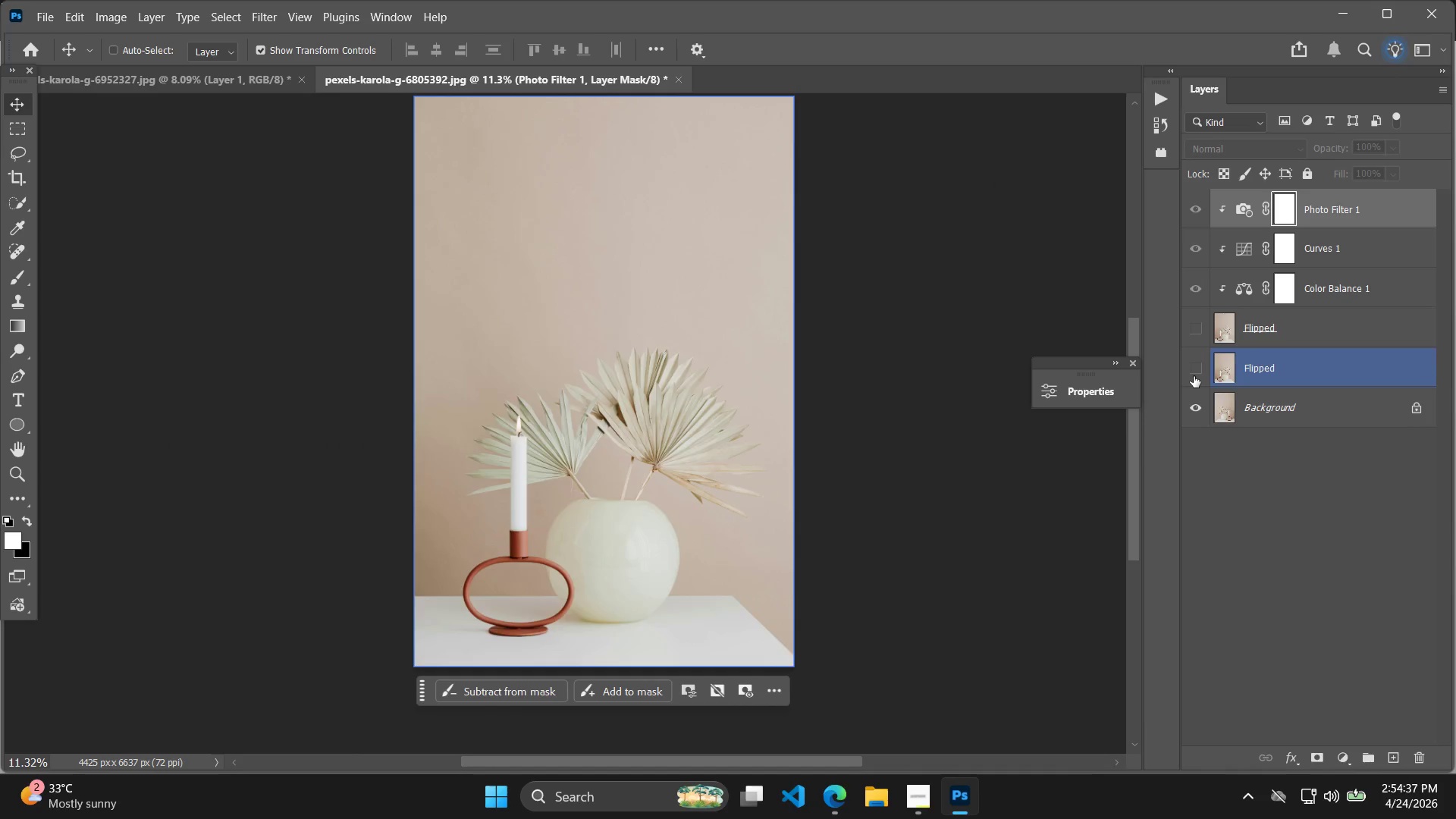 
triple_click([1194, 376])
 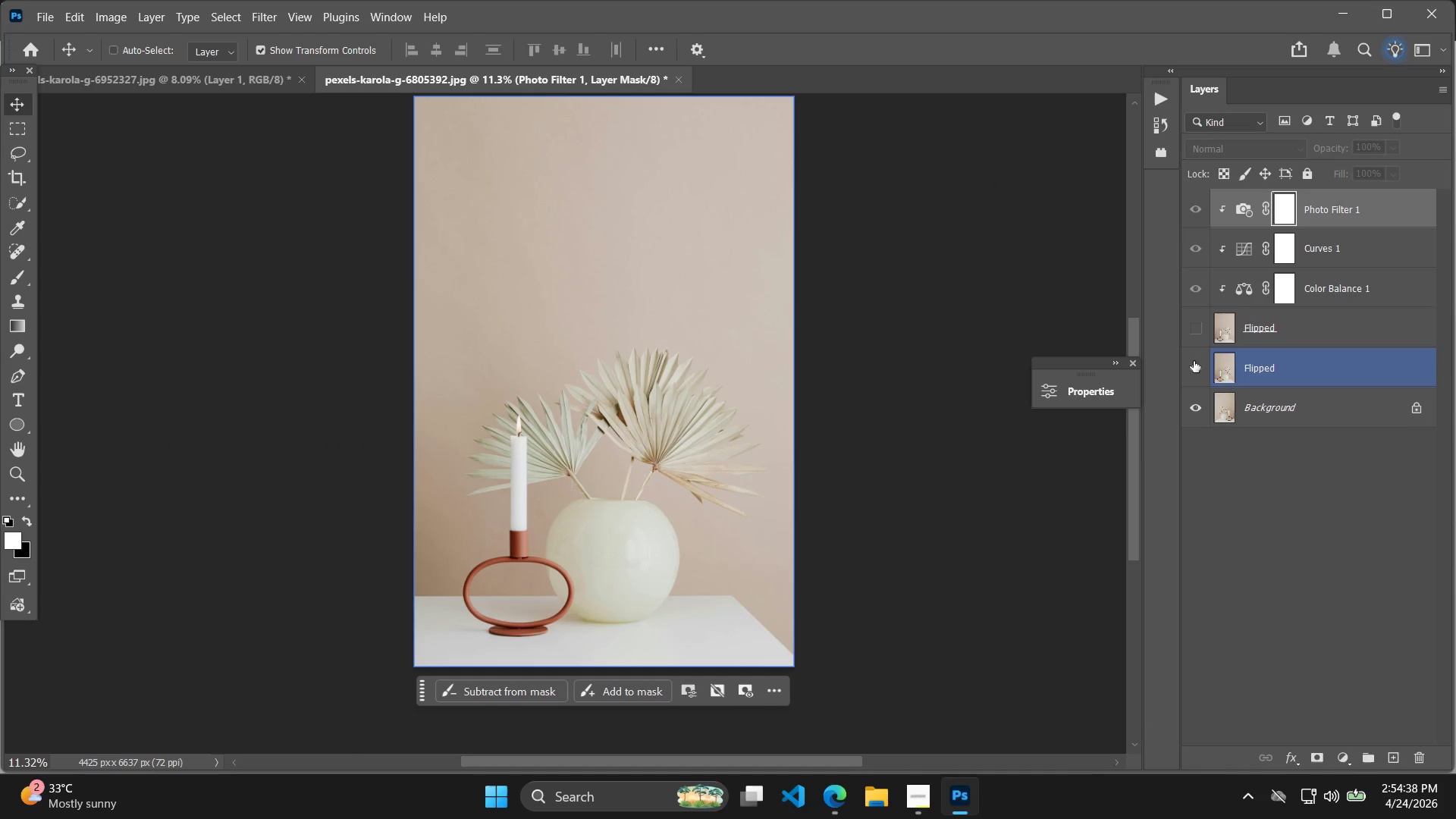 
left_click([1194, 343])
 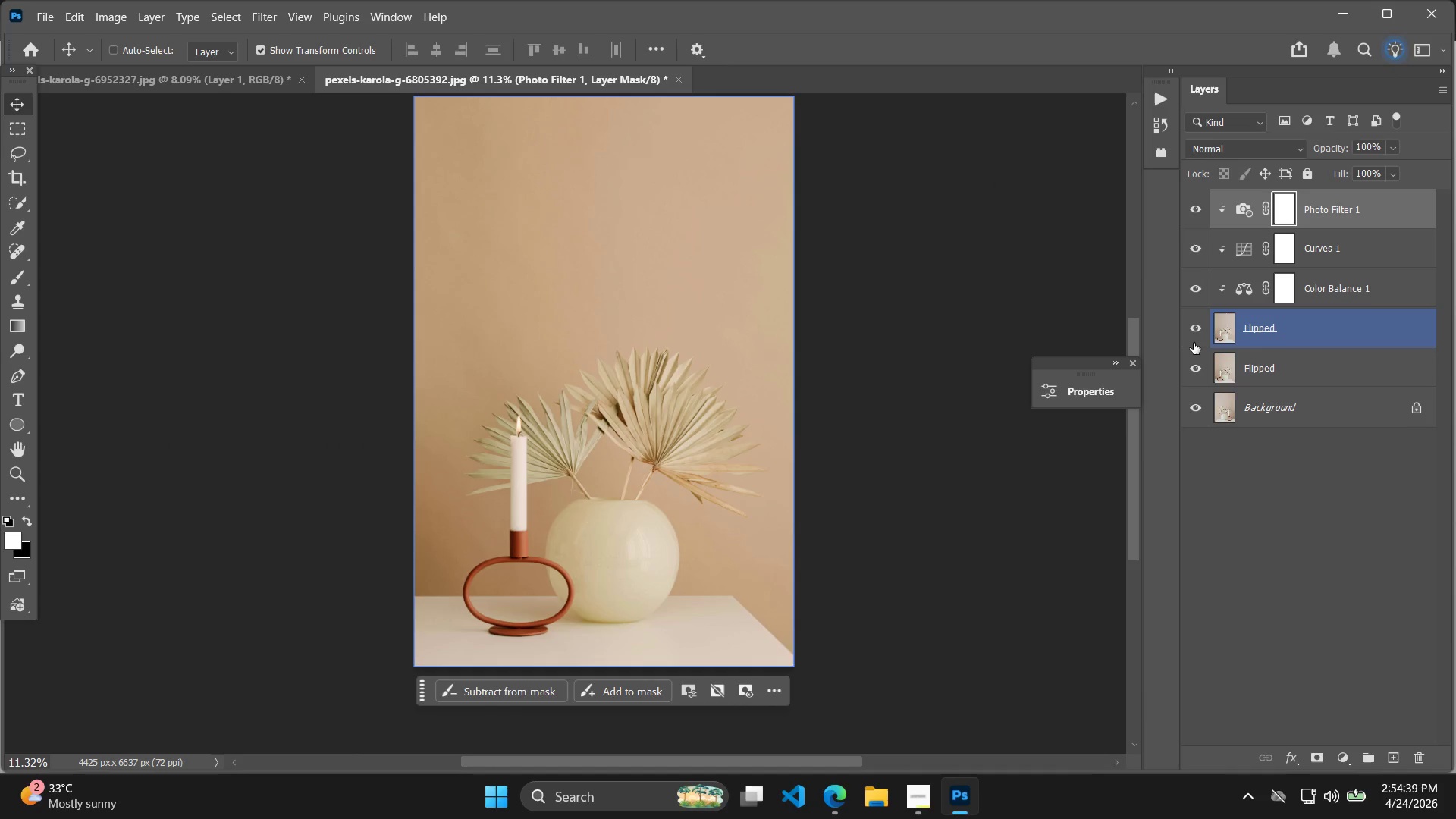 
hold_key(key=AltLeft, duration=0.55)
 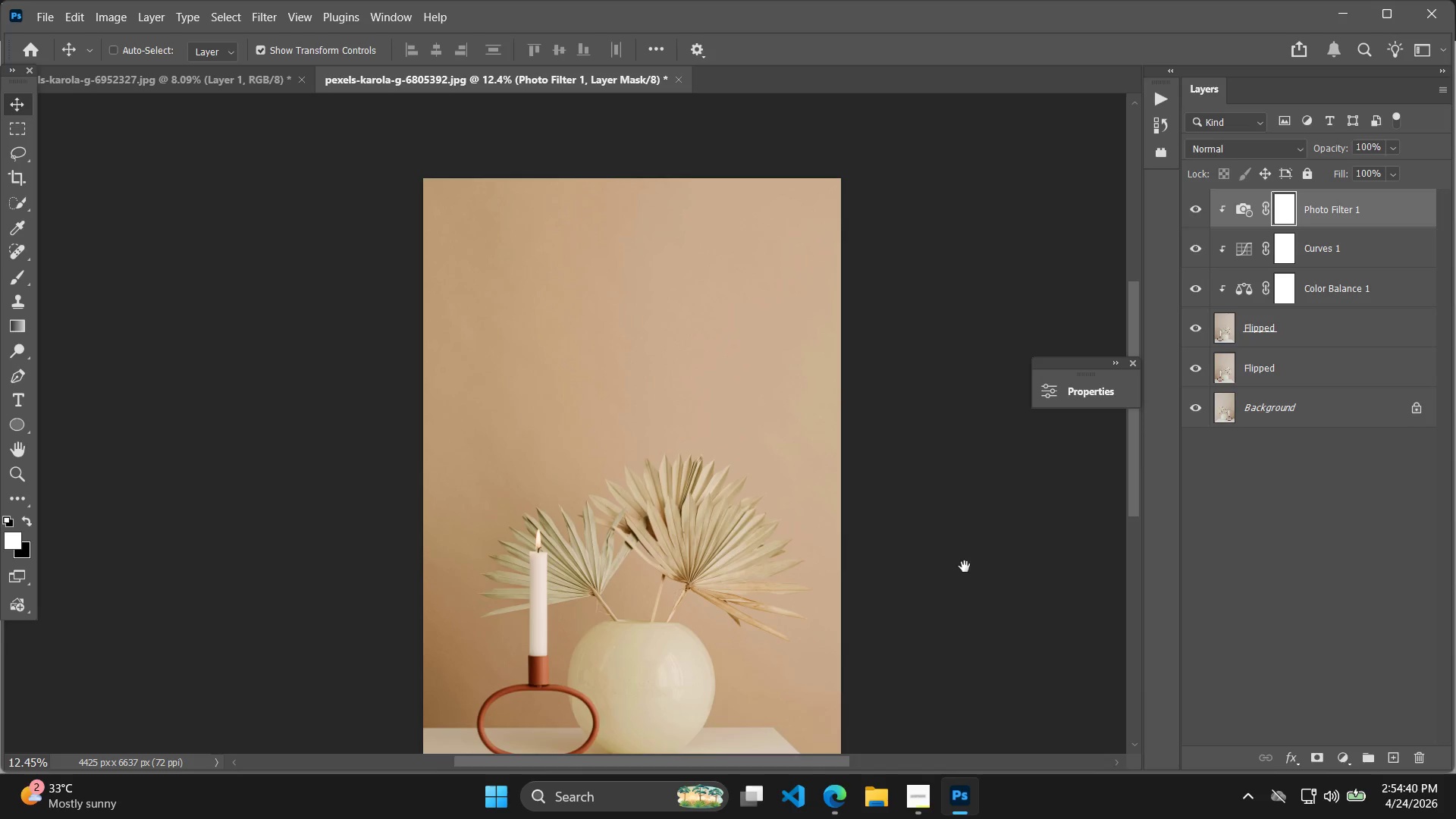 
hold_key(key=Space, duration=0.42)
 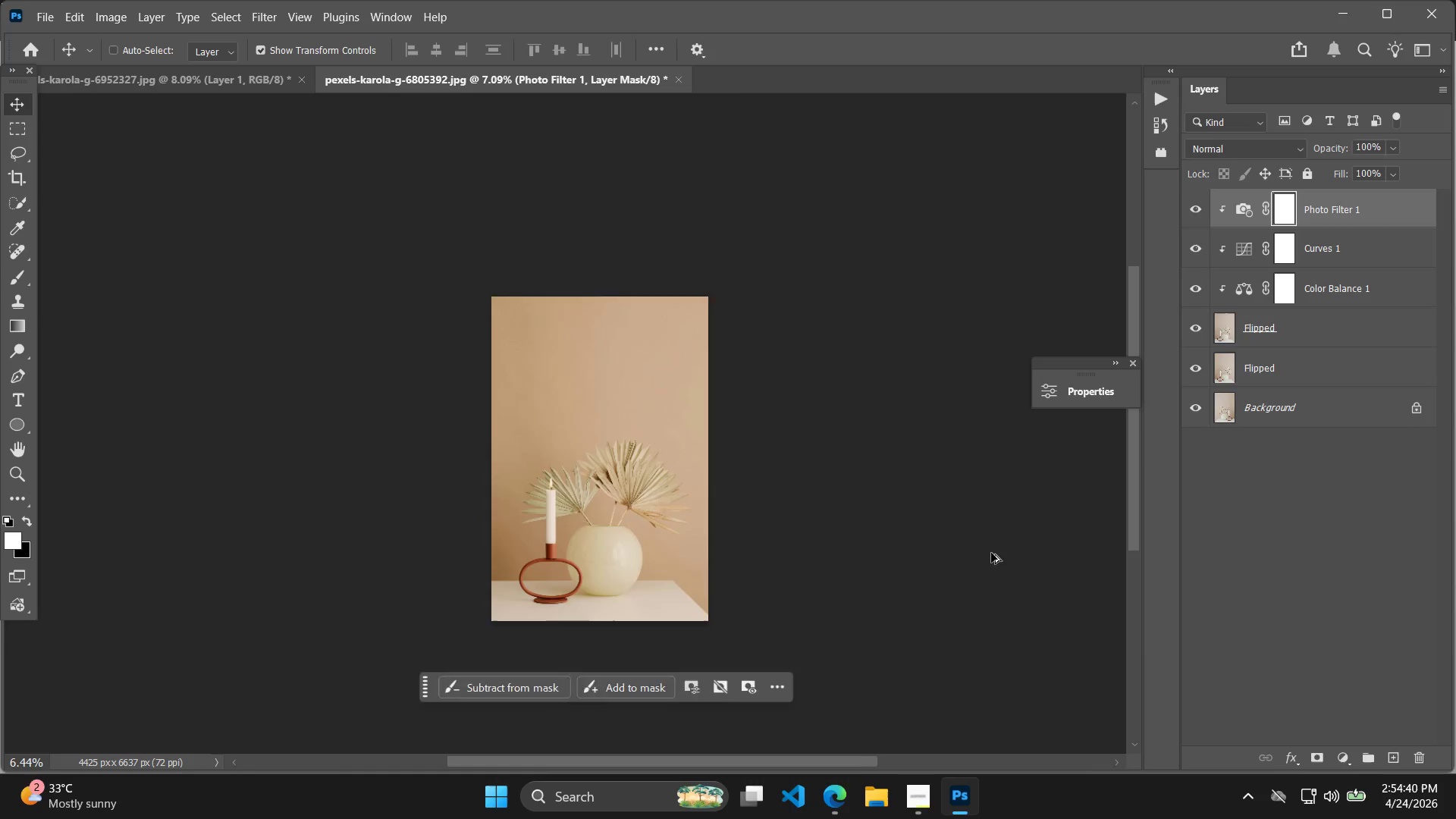 
left_click_drag(start_coordinate=[940, 452], to_coordinate=[965, 566])
 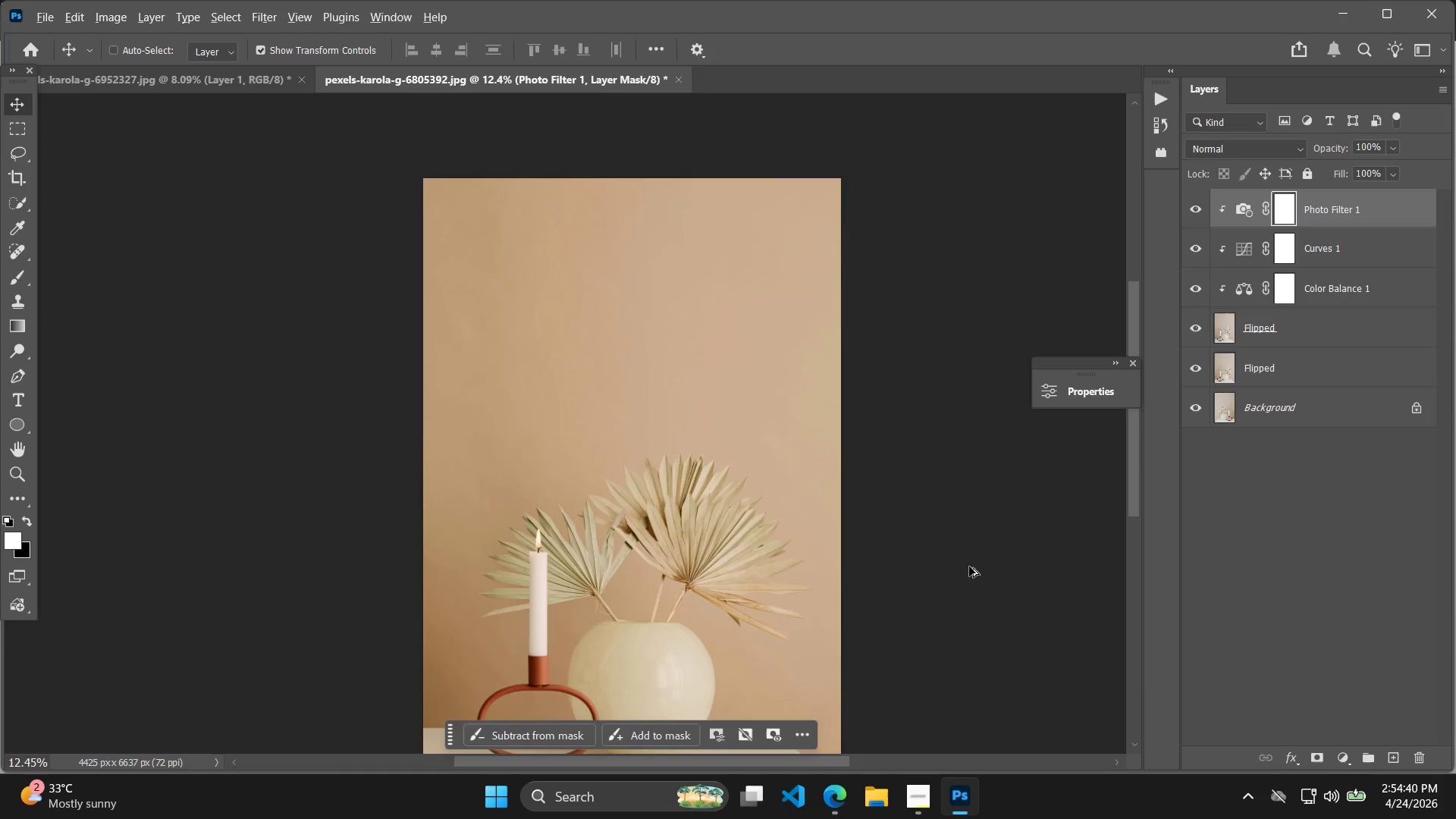 
scroll: coordinate [945, 449], scroll_direction: up, amount: 1.0
 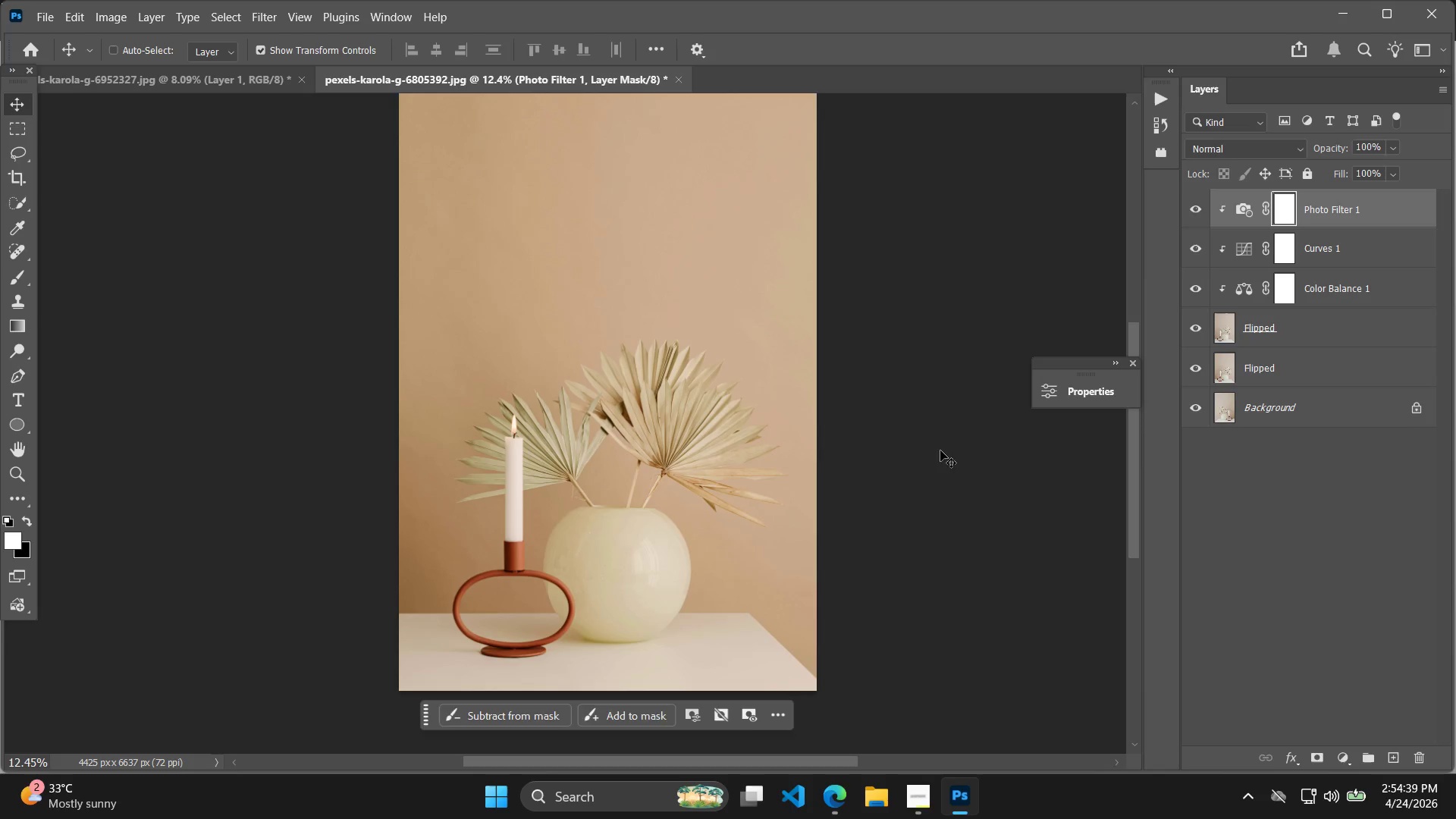 
hold_key(key=AltLeft, duration=0.44)
 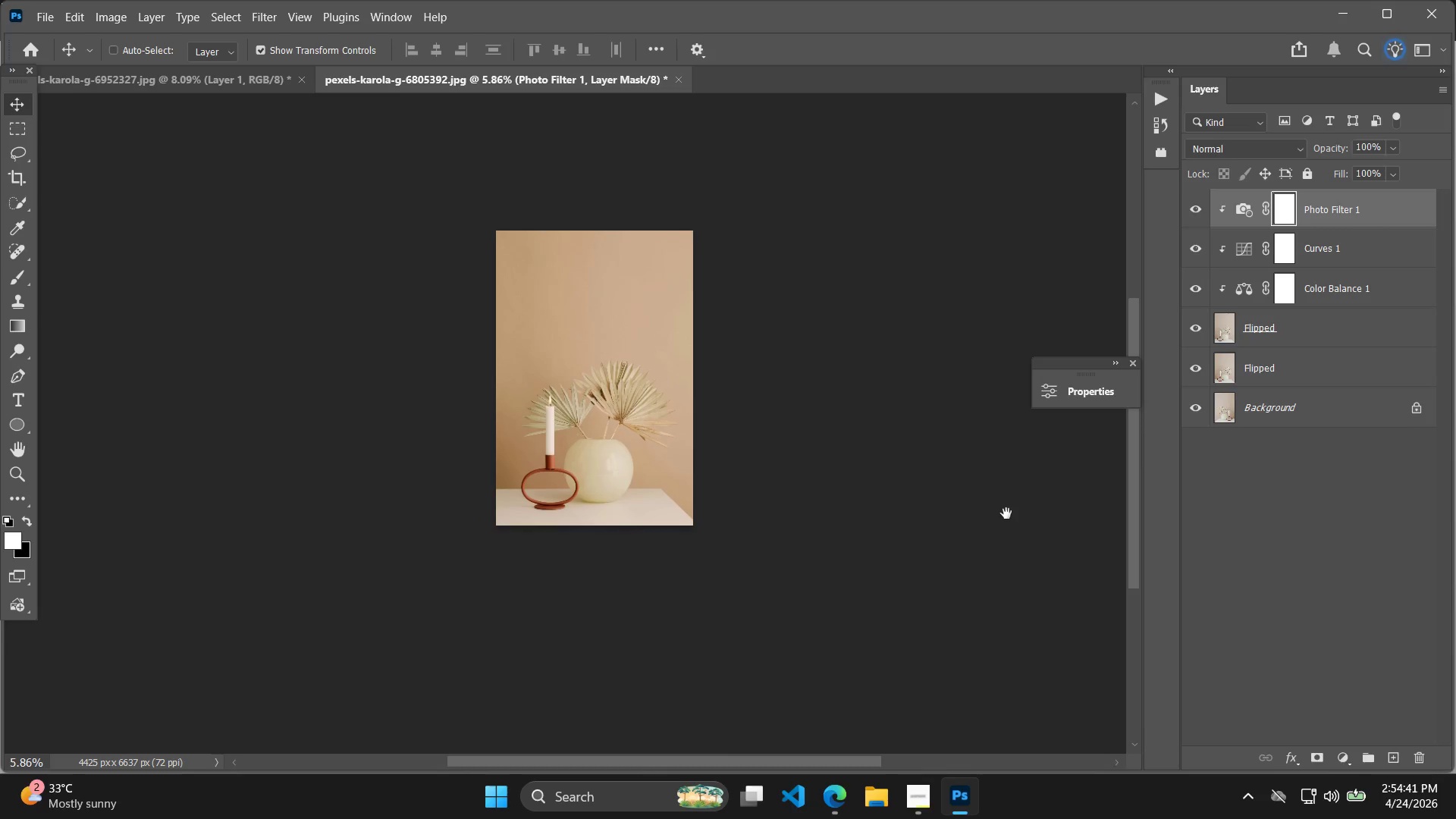 
hold_key(key=Space, duration=0.5)
 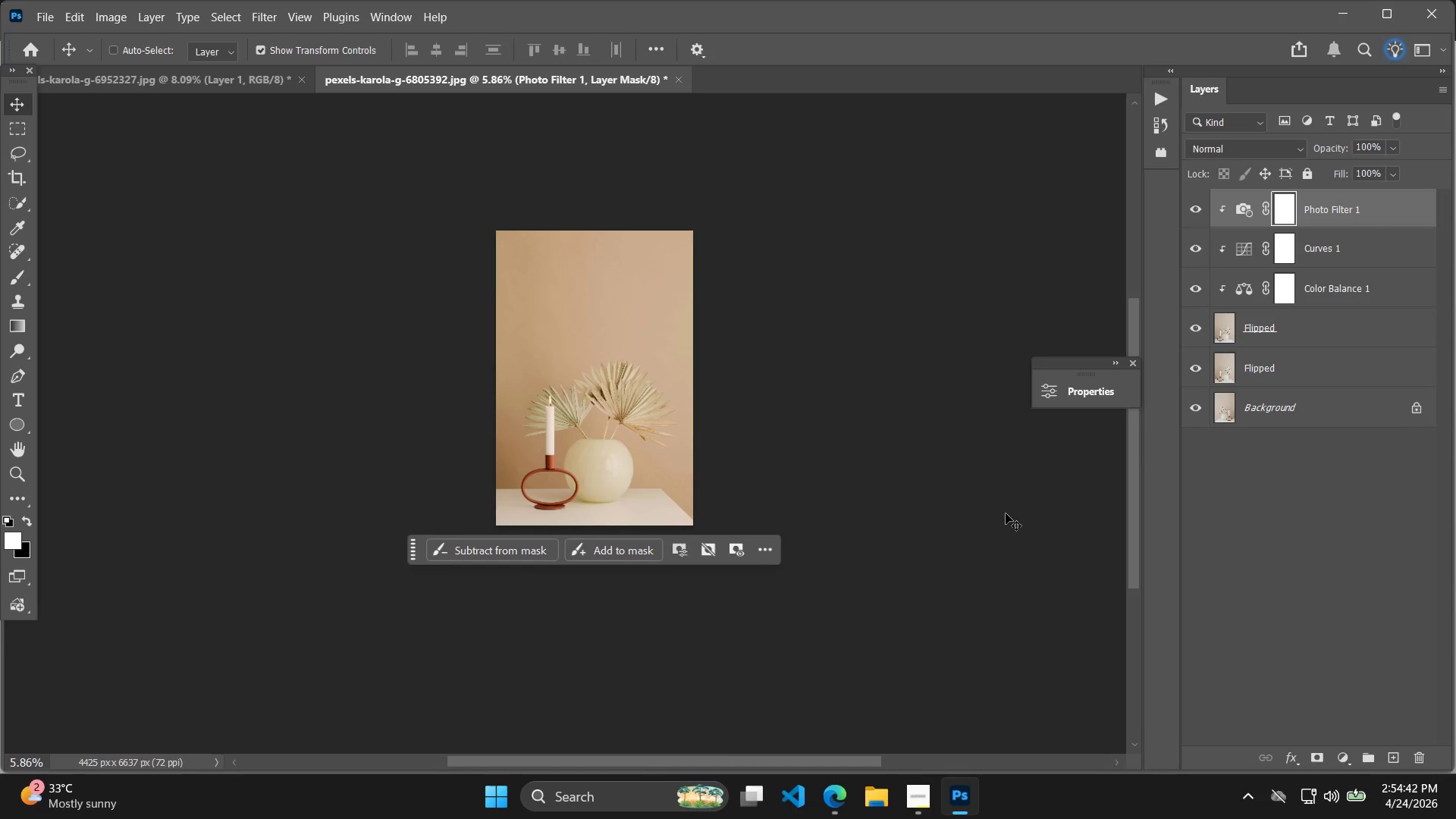 
left_click_drag(start_coordinate=[1009, 591], to_coordinate=[1006, 513])
 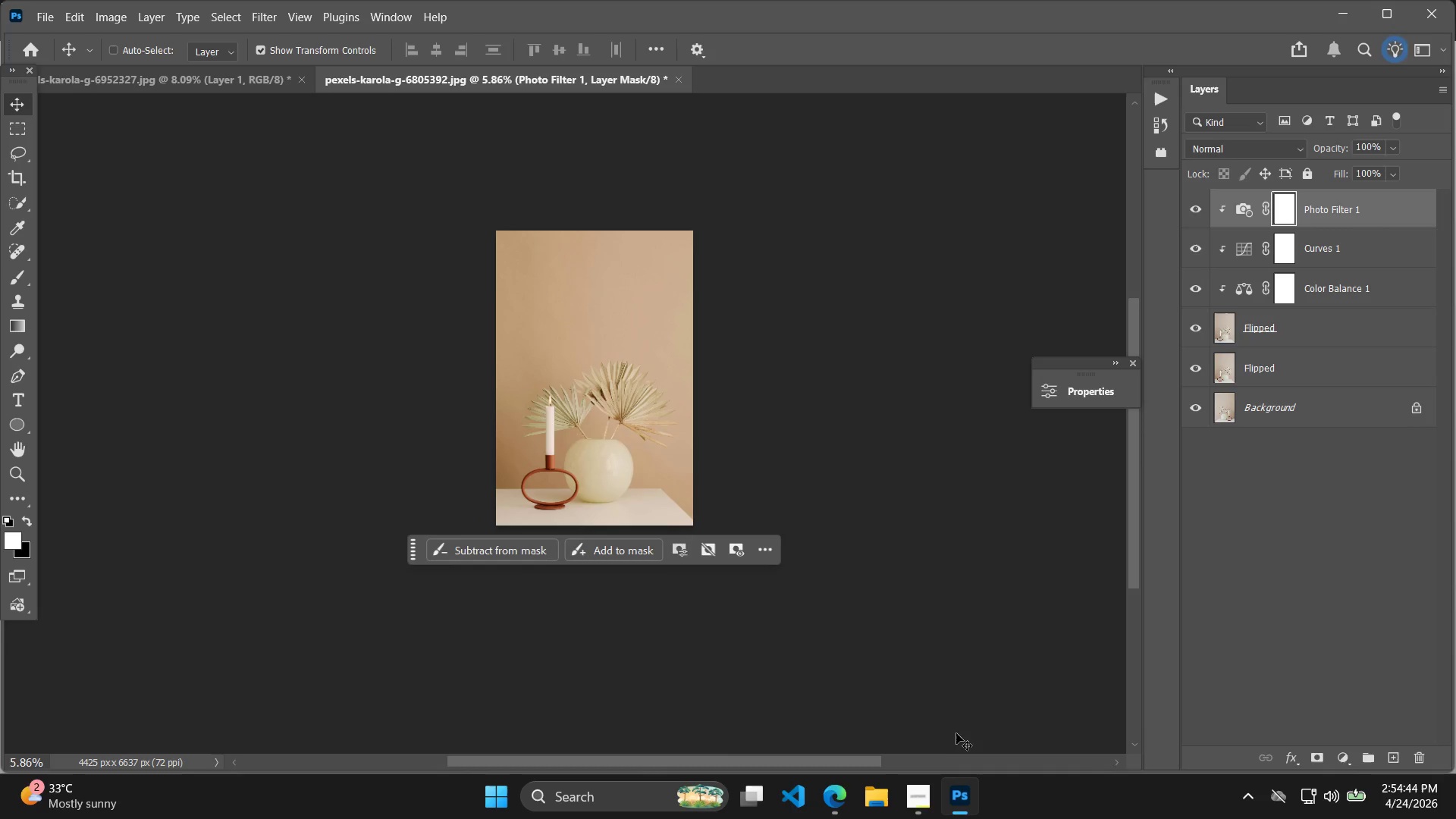 
scroll: coordinate [991, 553], scroll_direction: down, amount: 8.0